 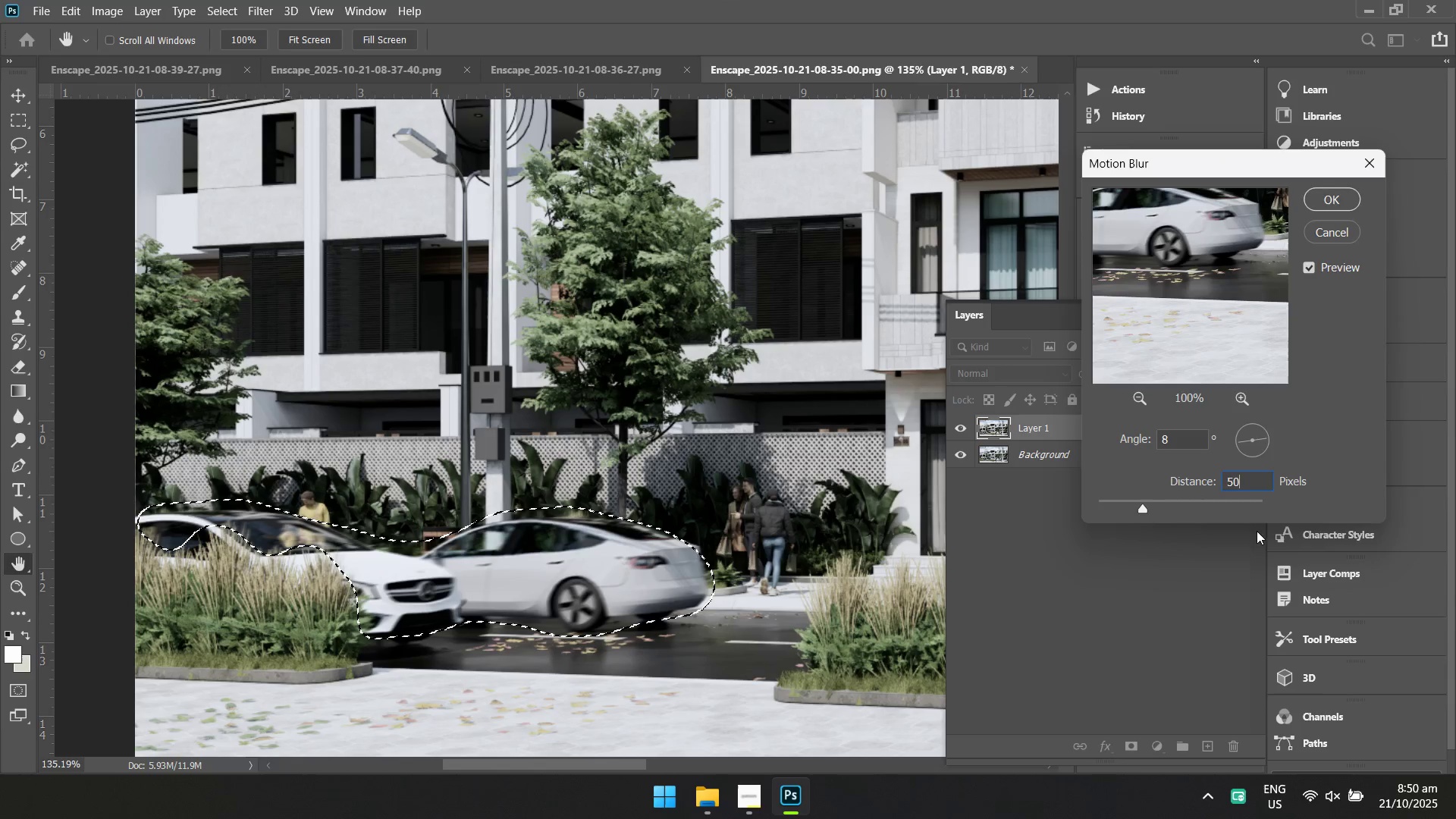 
key(Enter)
 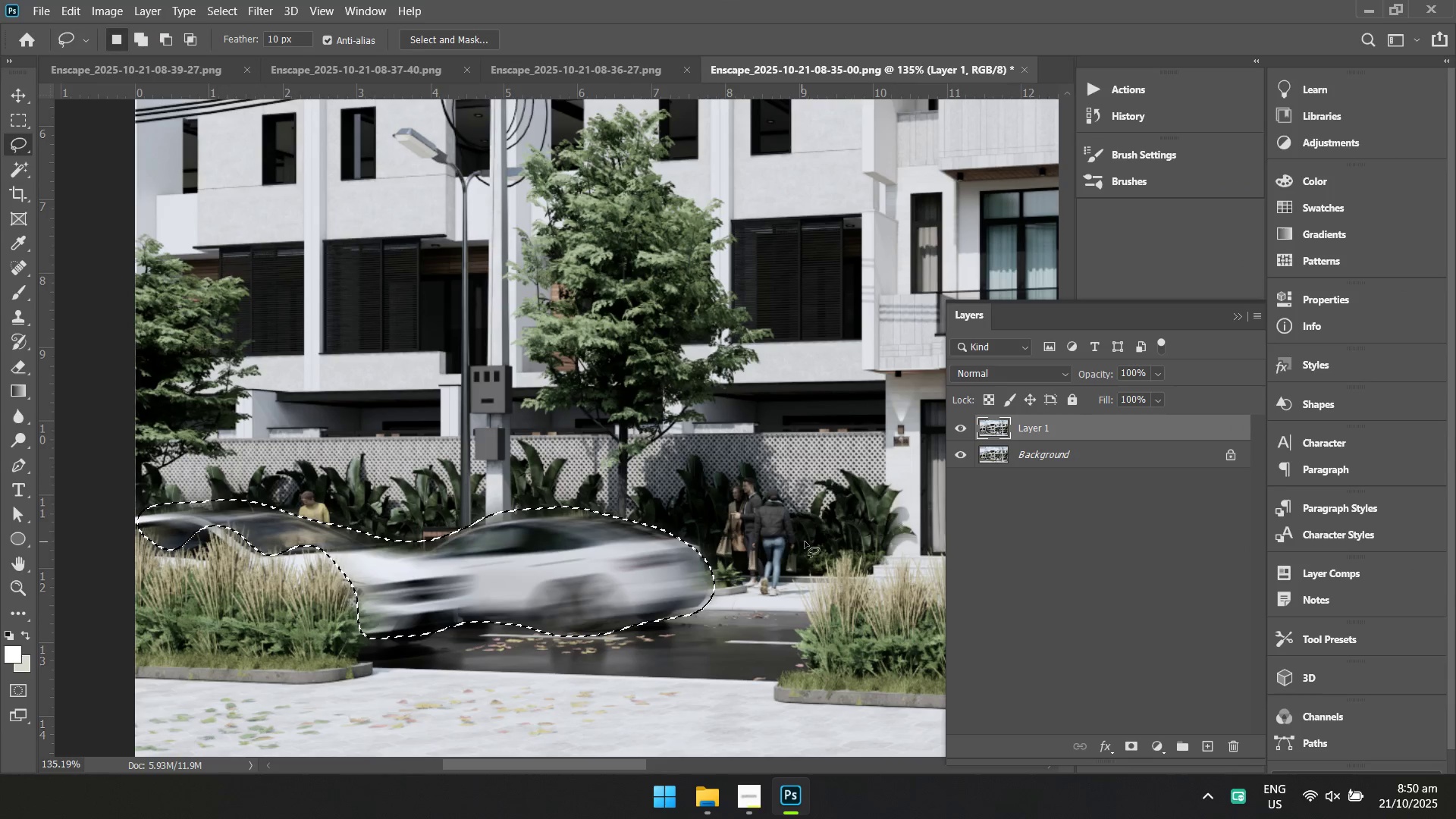 
right_click([749, 500])
 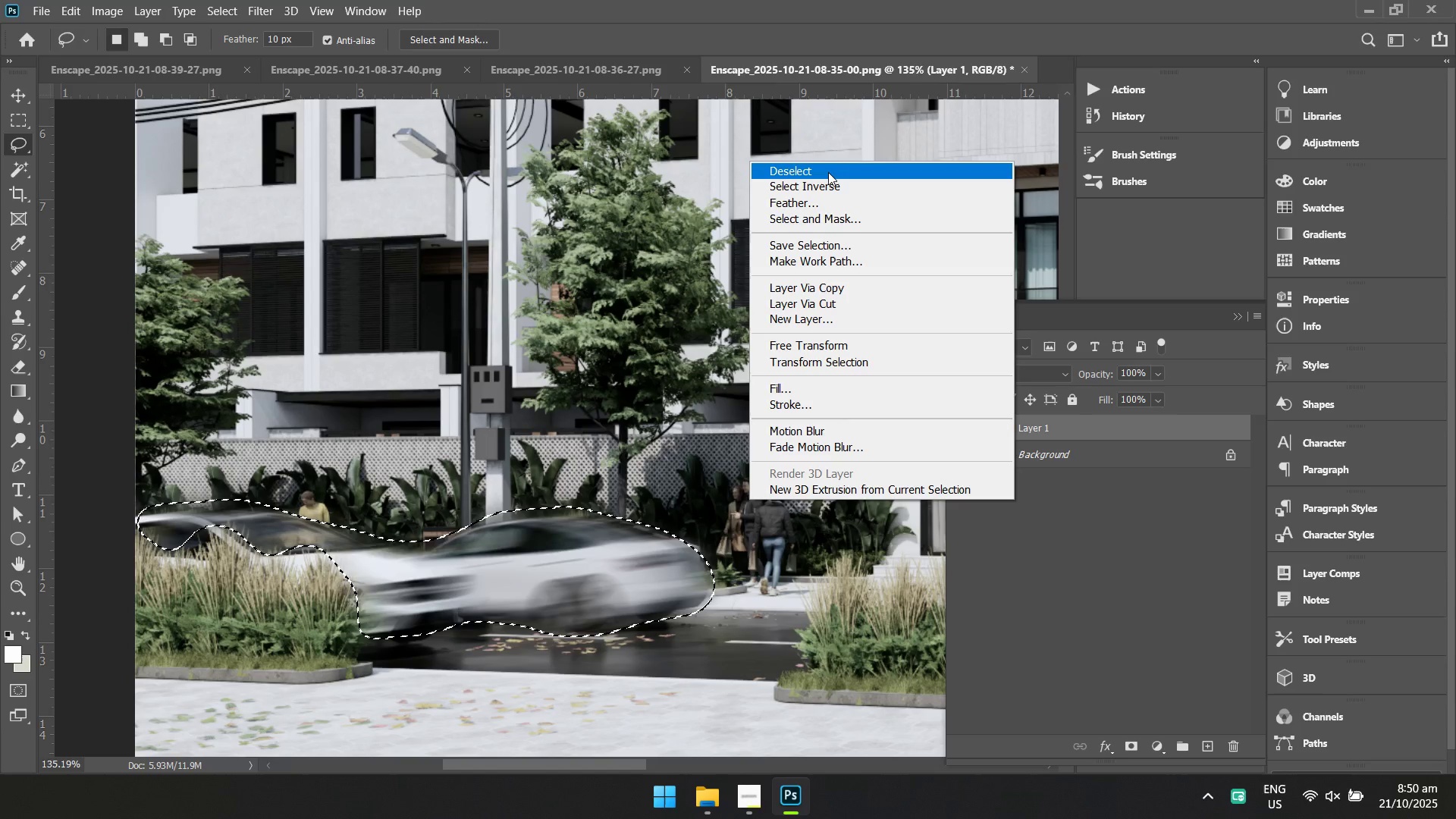 
left_click([828, 172])
 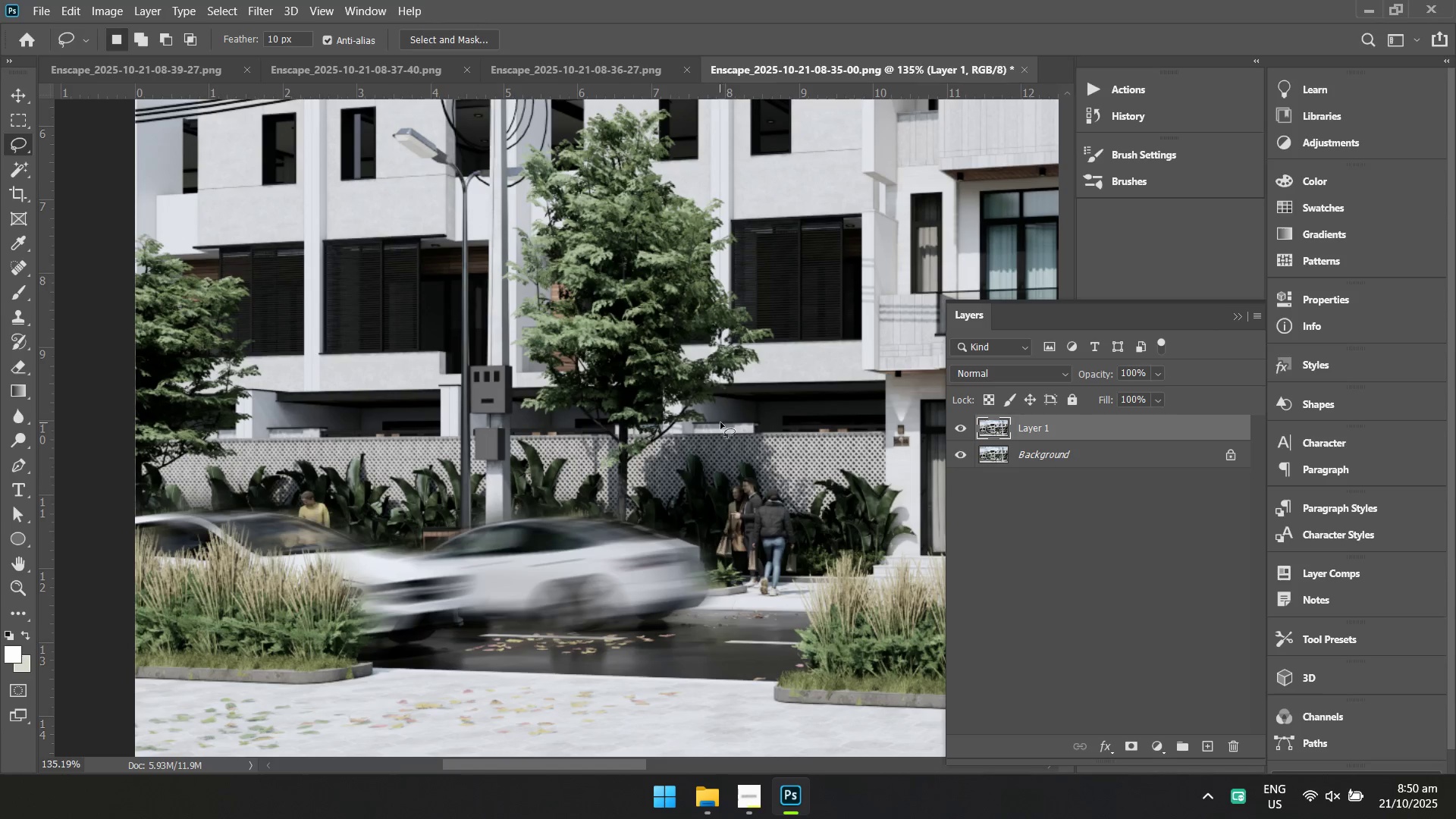 
hold_key(key=Space, duration=0.79)
 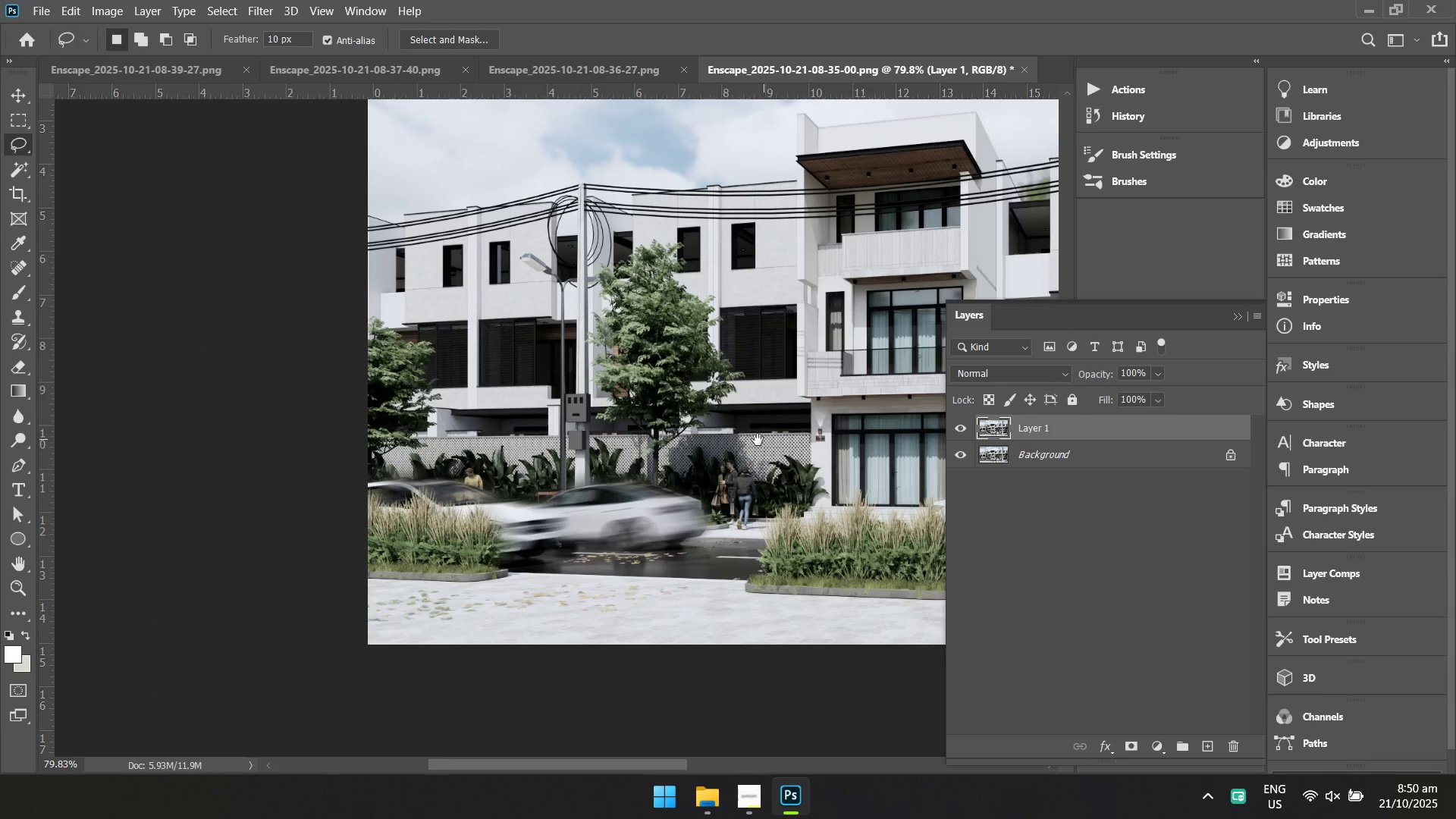 
hold_key(key=ControlLeft, duration=0.79)
left_click_drag(start_coordinate=[716, 432], to_coordinate=[678, 445])
 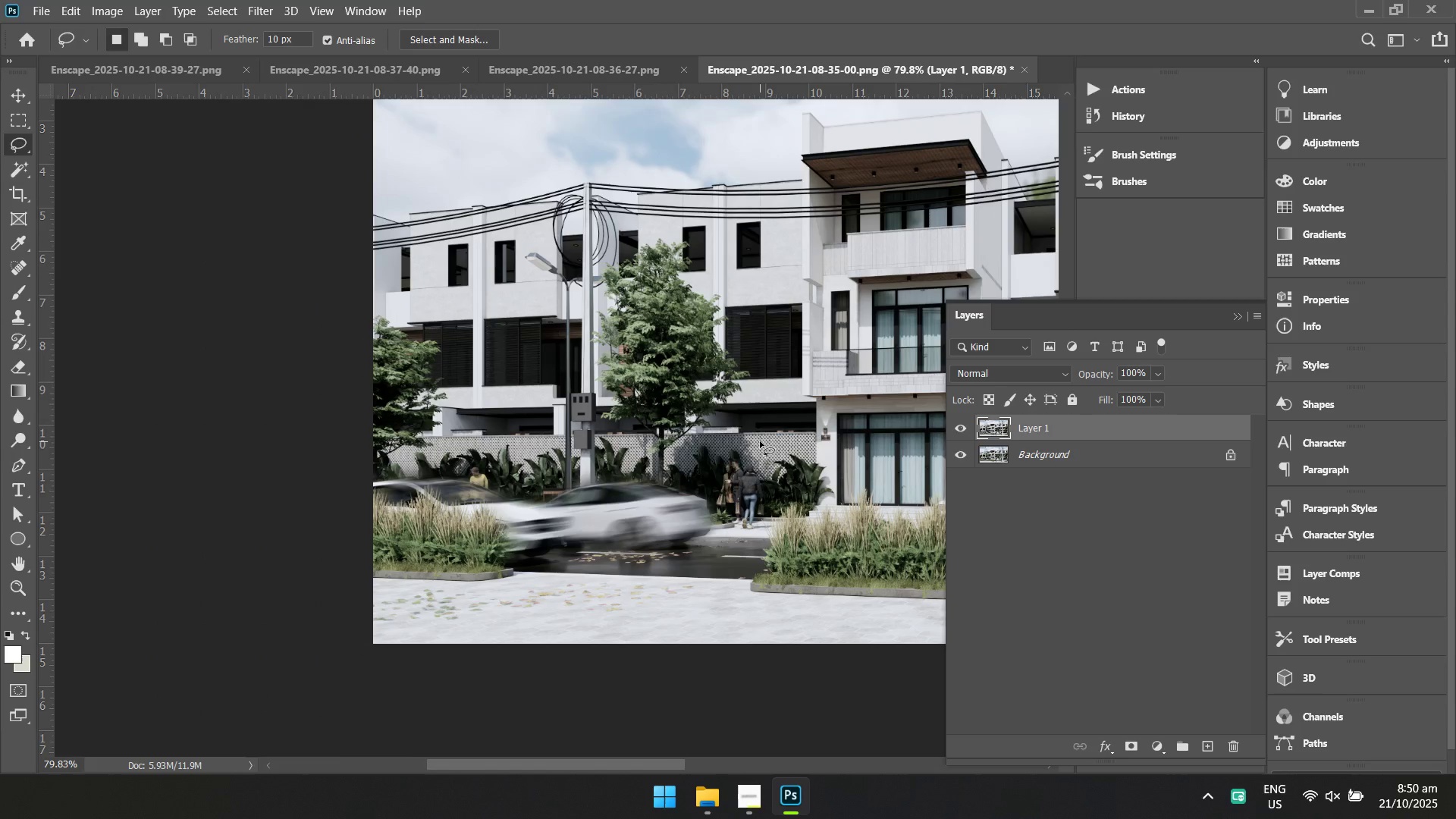 
hold_key(key=Space, duration=1.05)
 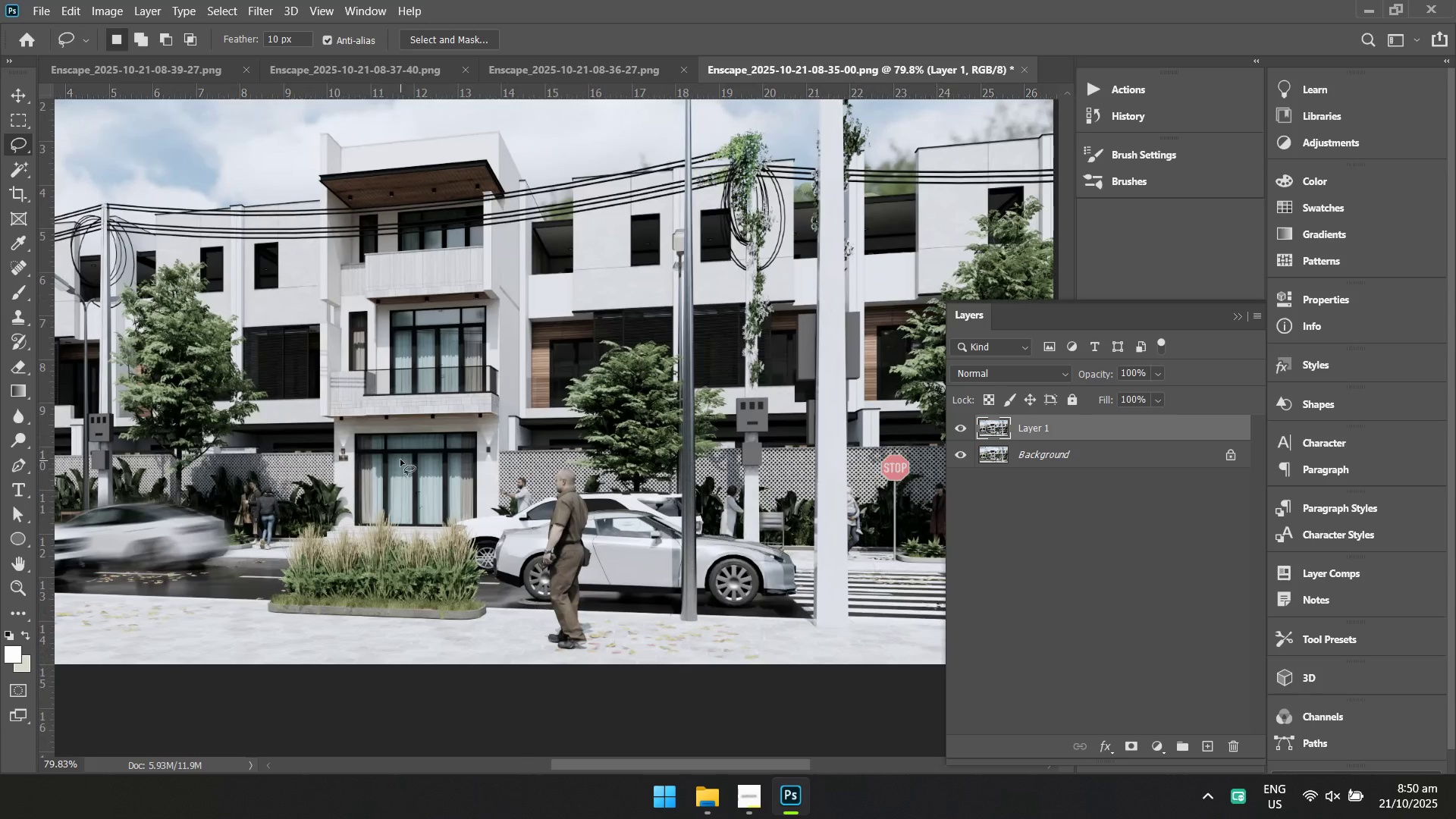 
left_click_drag(start_coordinate=[764, 439], to_coordinate=[340, 455])
 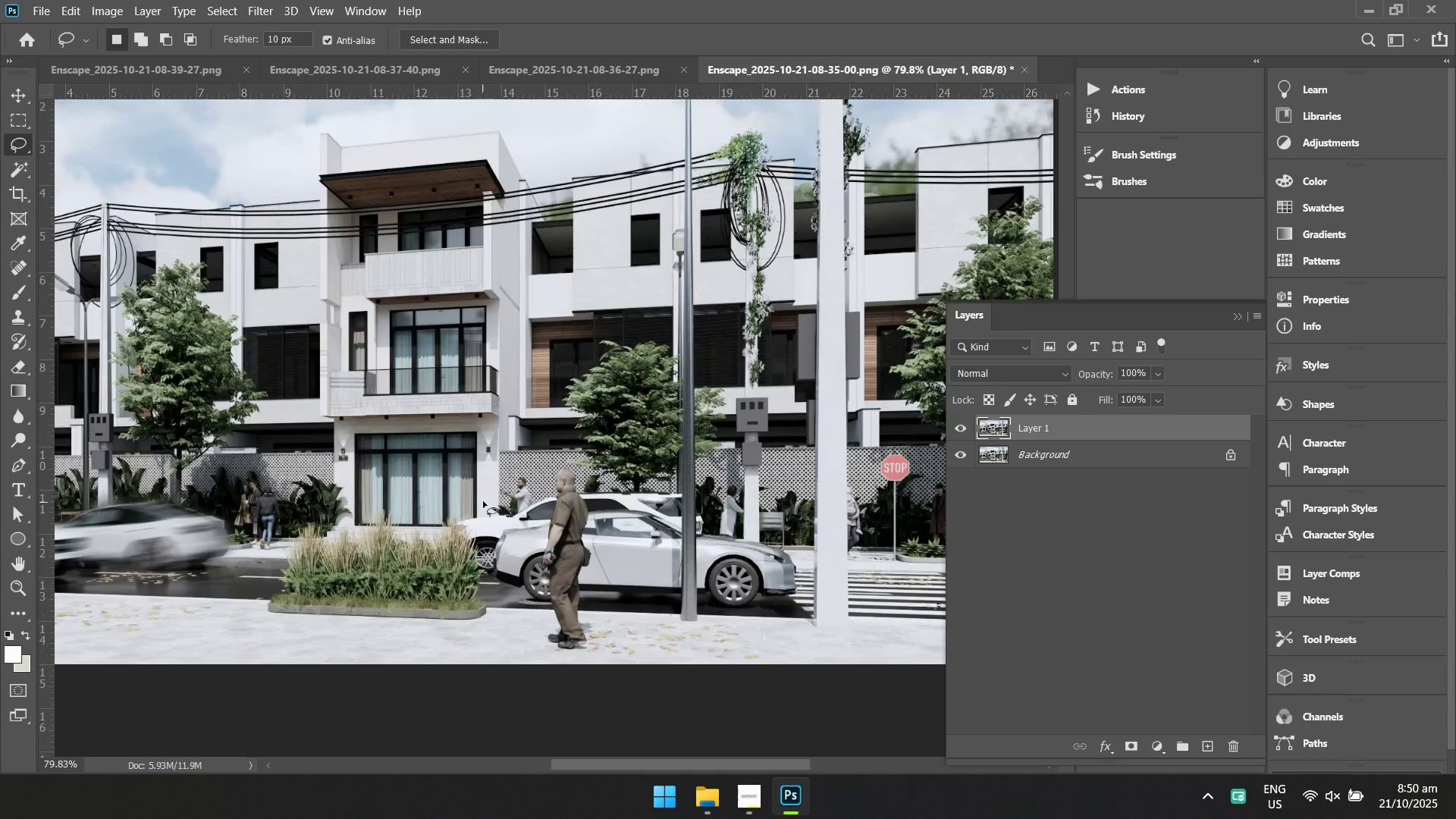 
hold_key(key=ControlLeft, duration=0.66)
 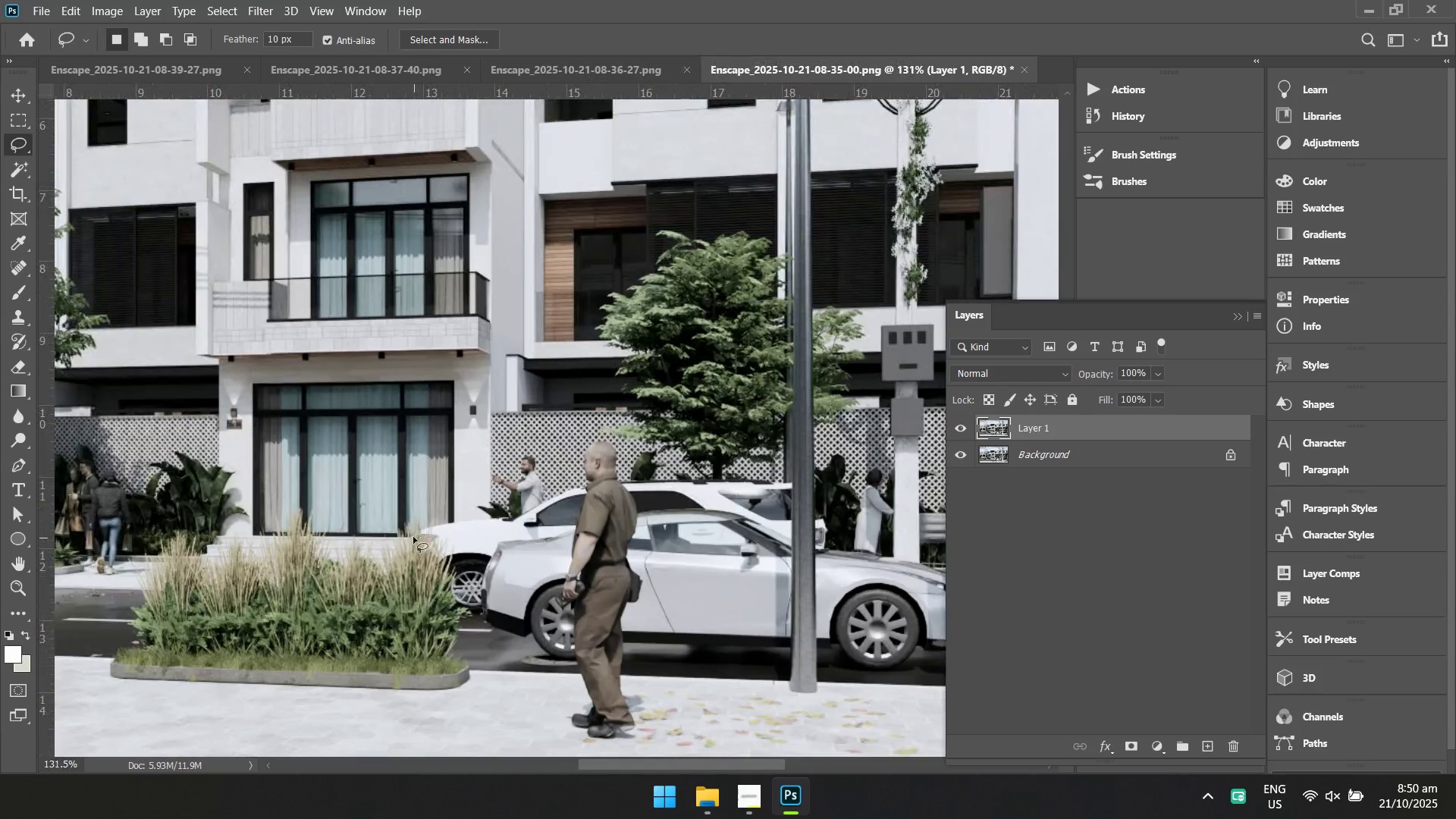 
hold_key(key=Space, duration=0.64)
 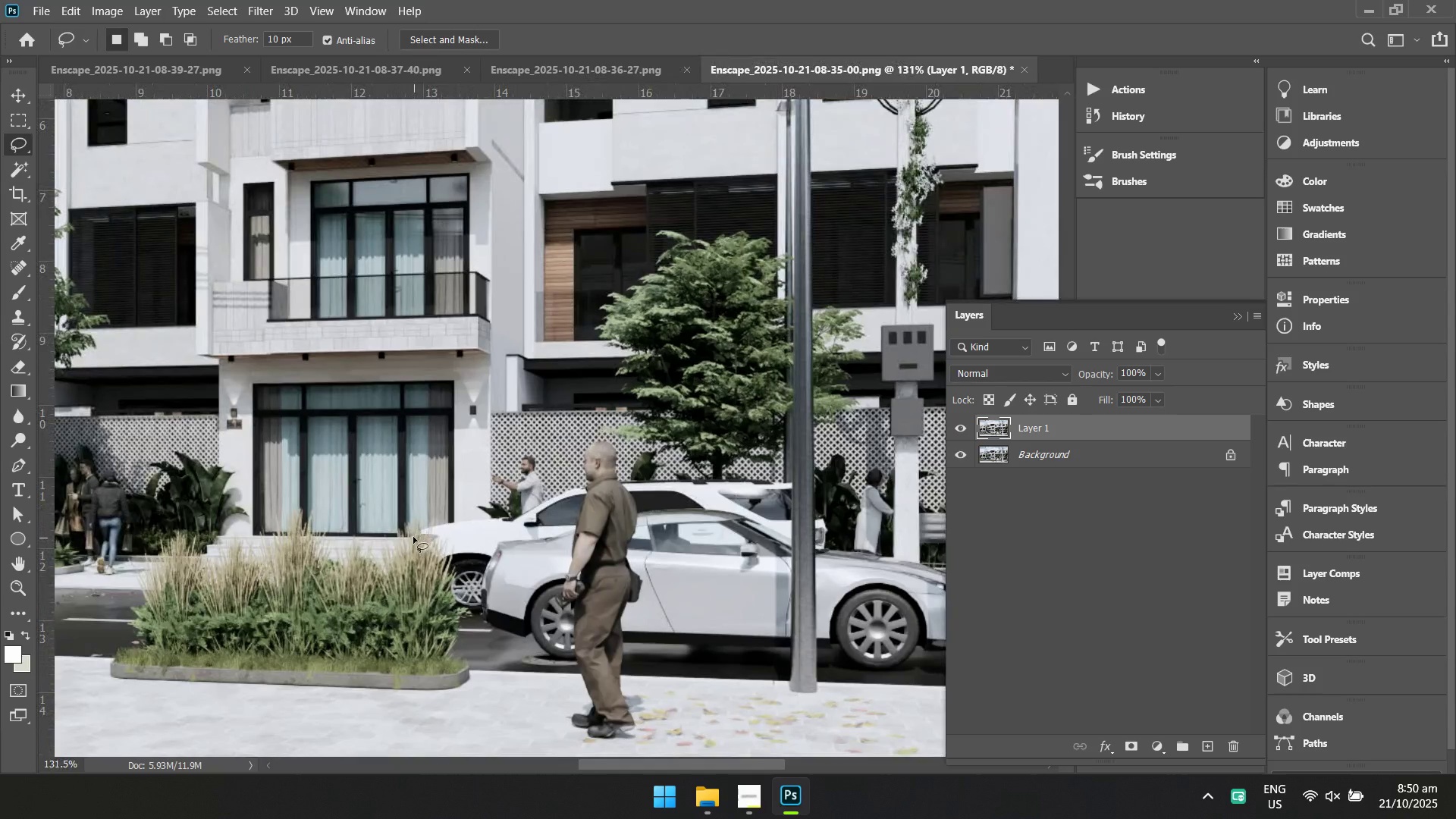 
left_click_drag(start_coordinate=[511, 511], to_coordinate=[548, 519])
 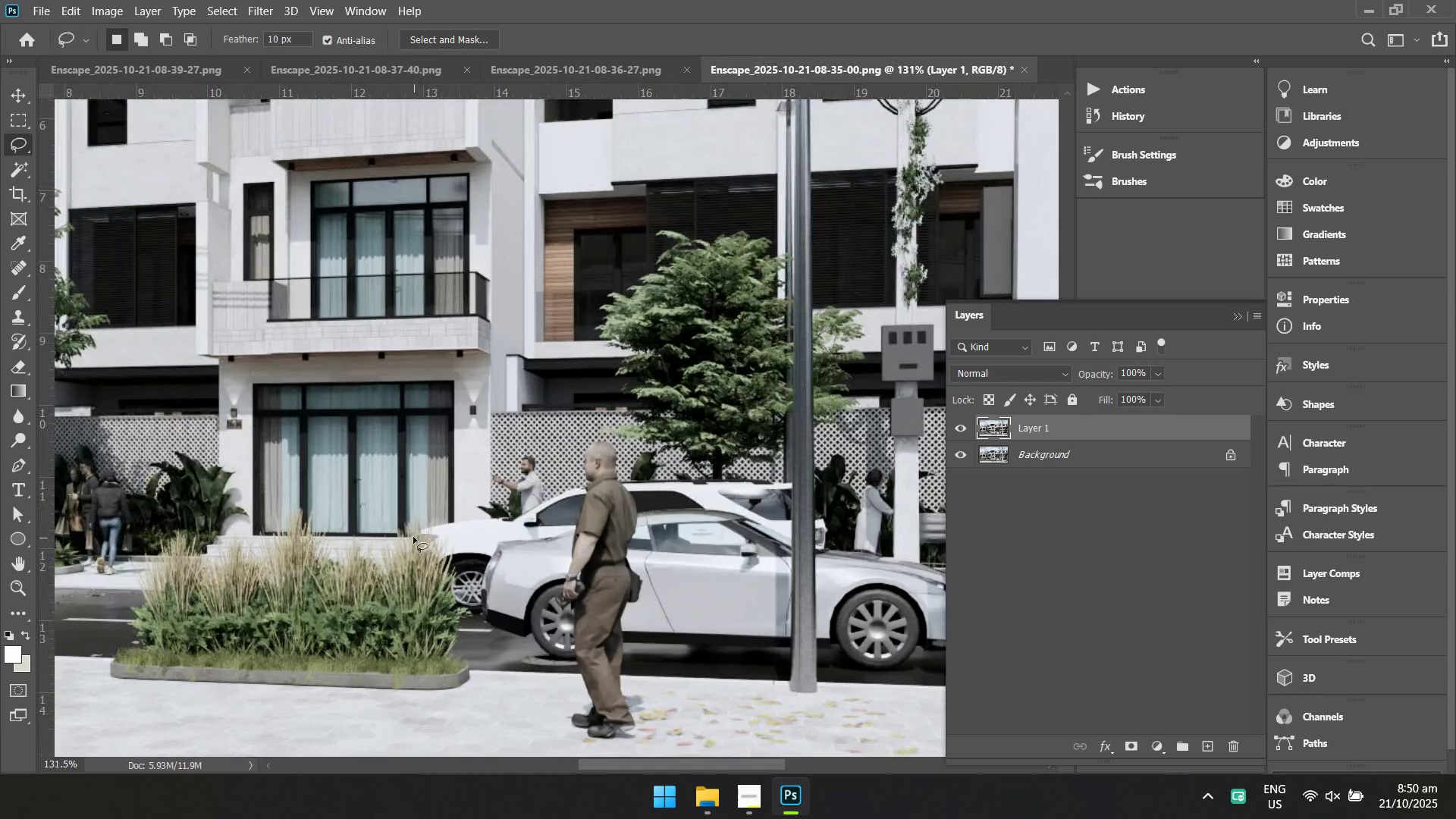 
left_click_drag(start_coordinate=[412, 537], to_coordinate=[412, 522])
 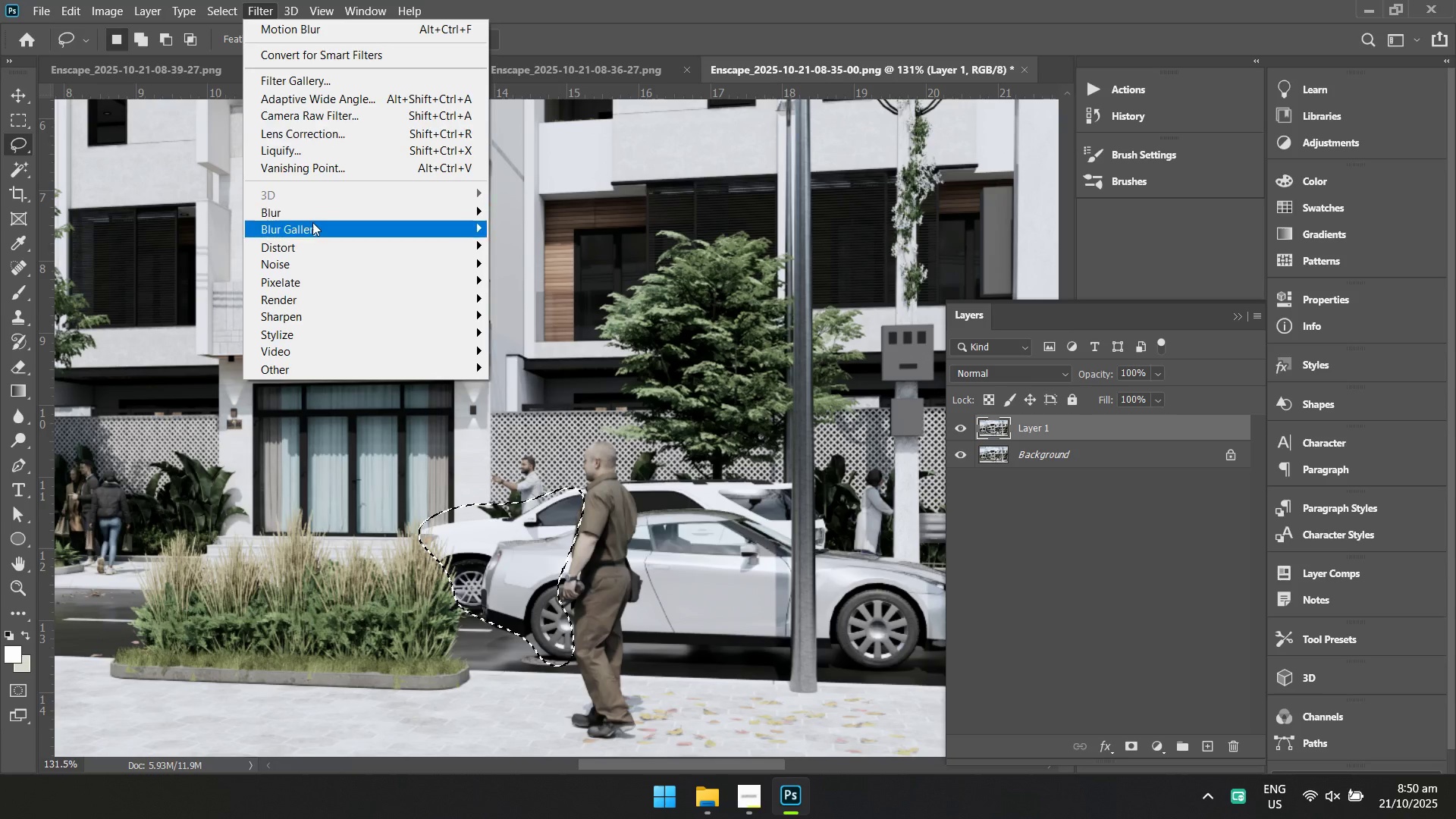 
left_click([312, 212])
 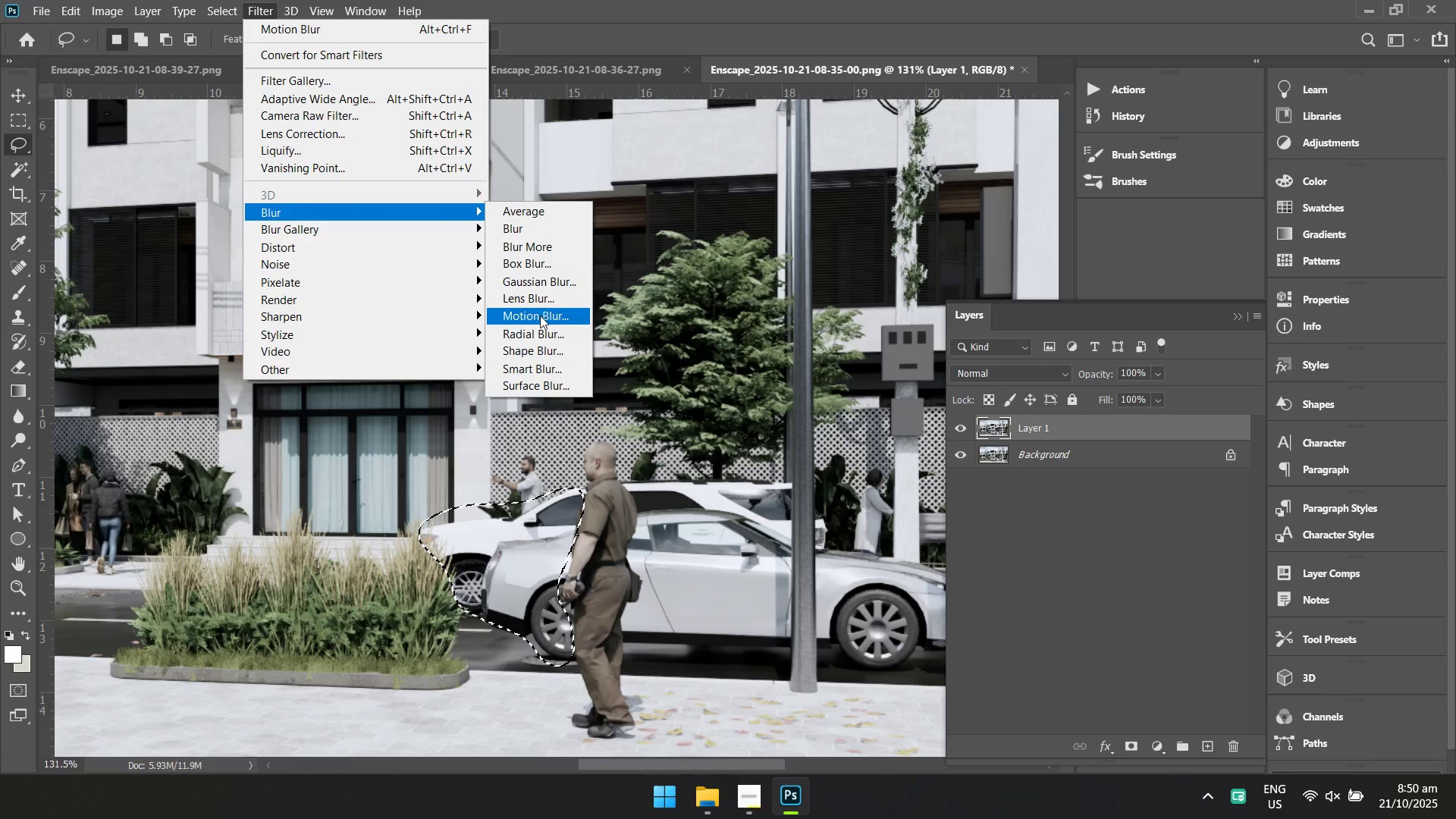 
left_click([541, 315])
 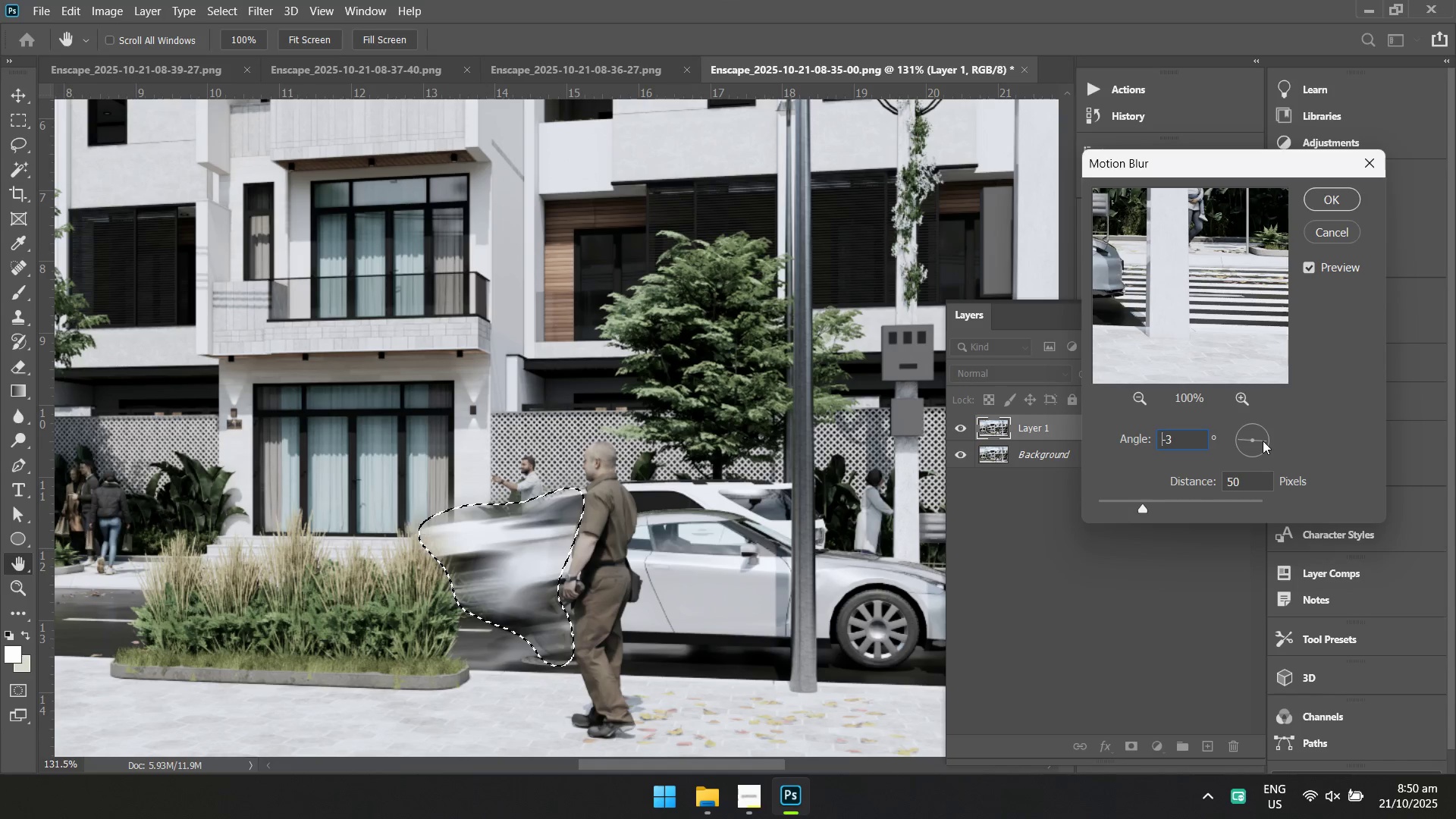 
left_click([1324, 206])
 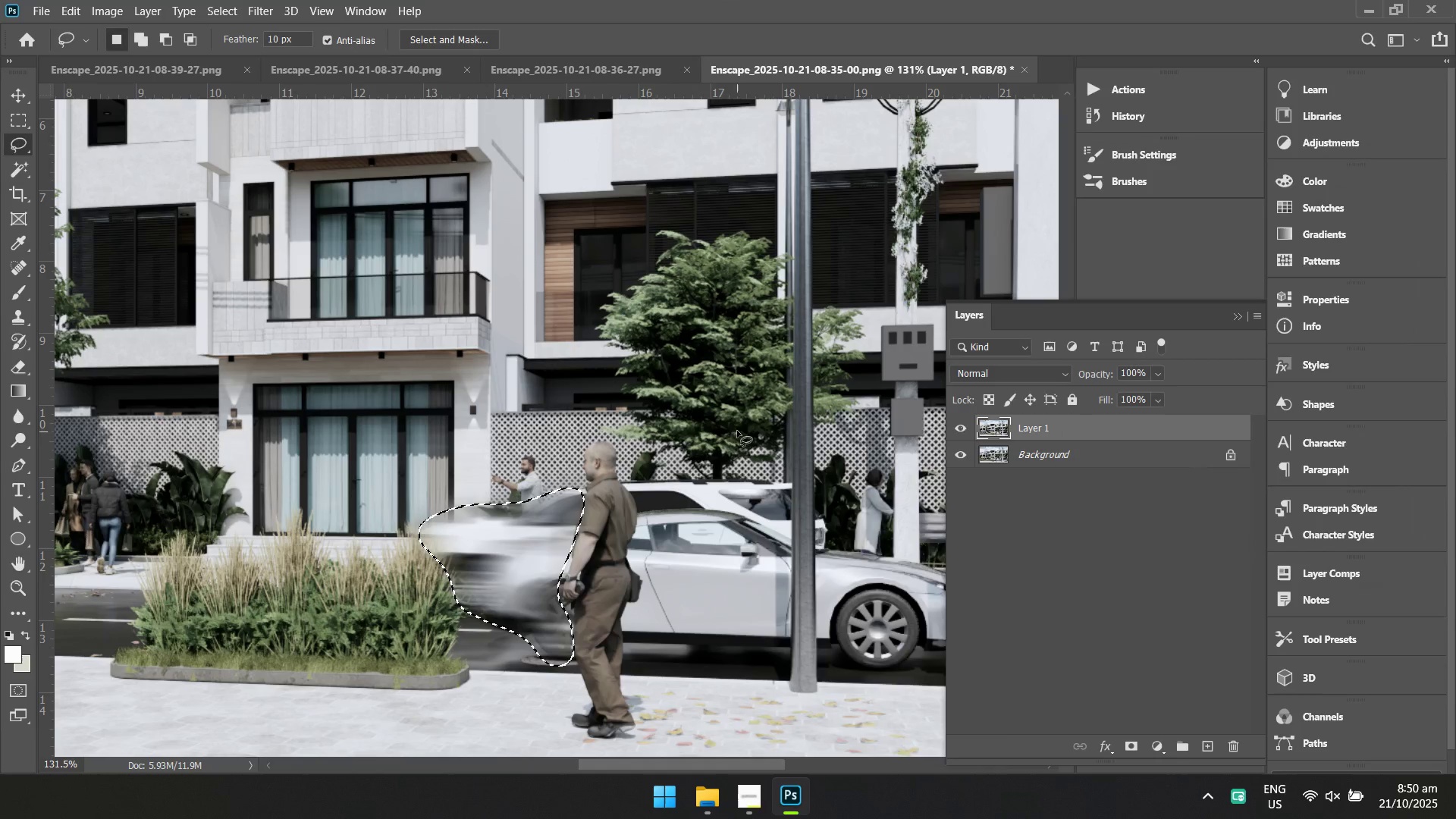 
right_click([737, 431])
 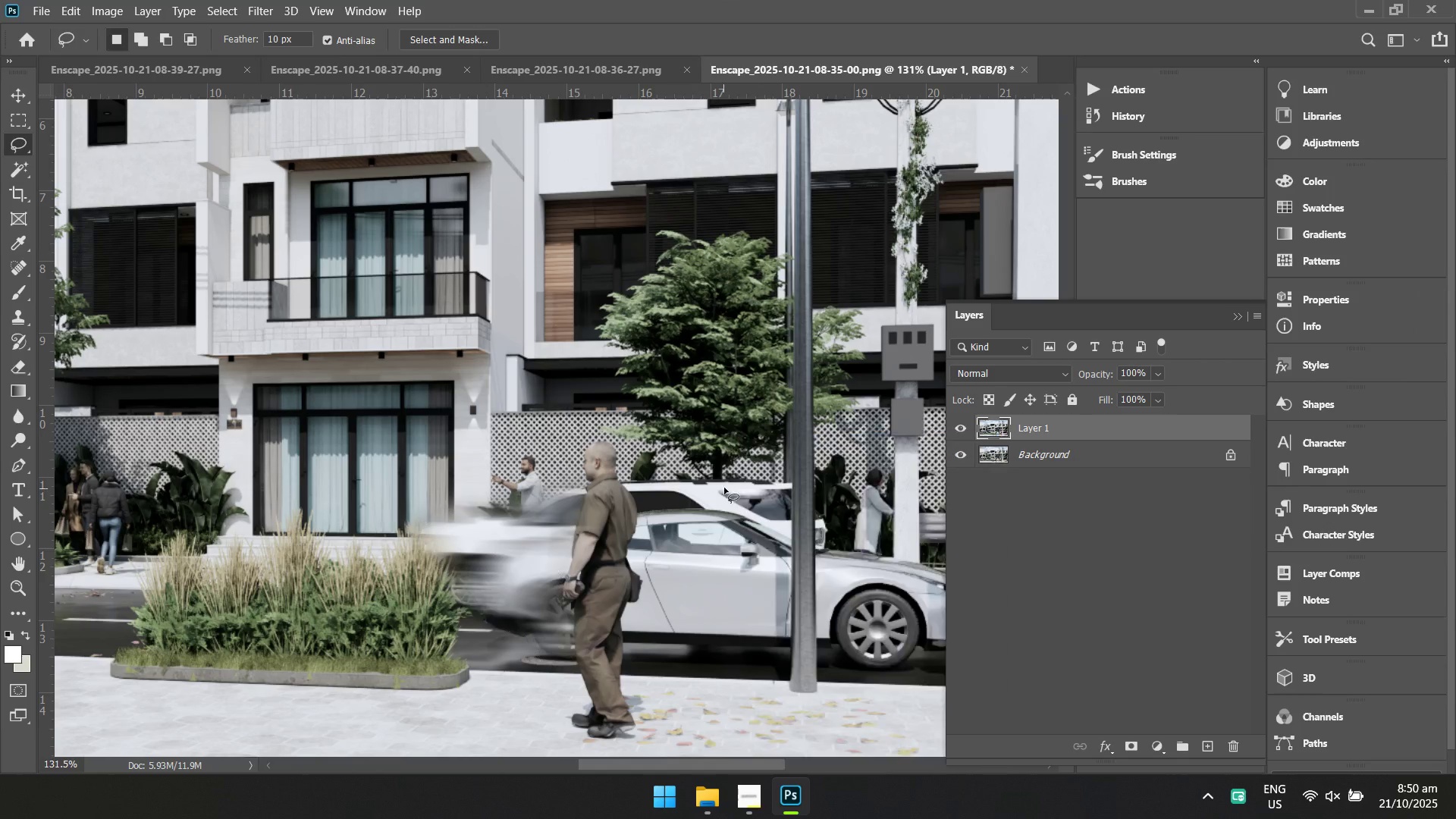 
hold_key(key=ControlLeft, duration=0.69)
 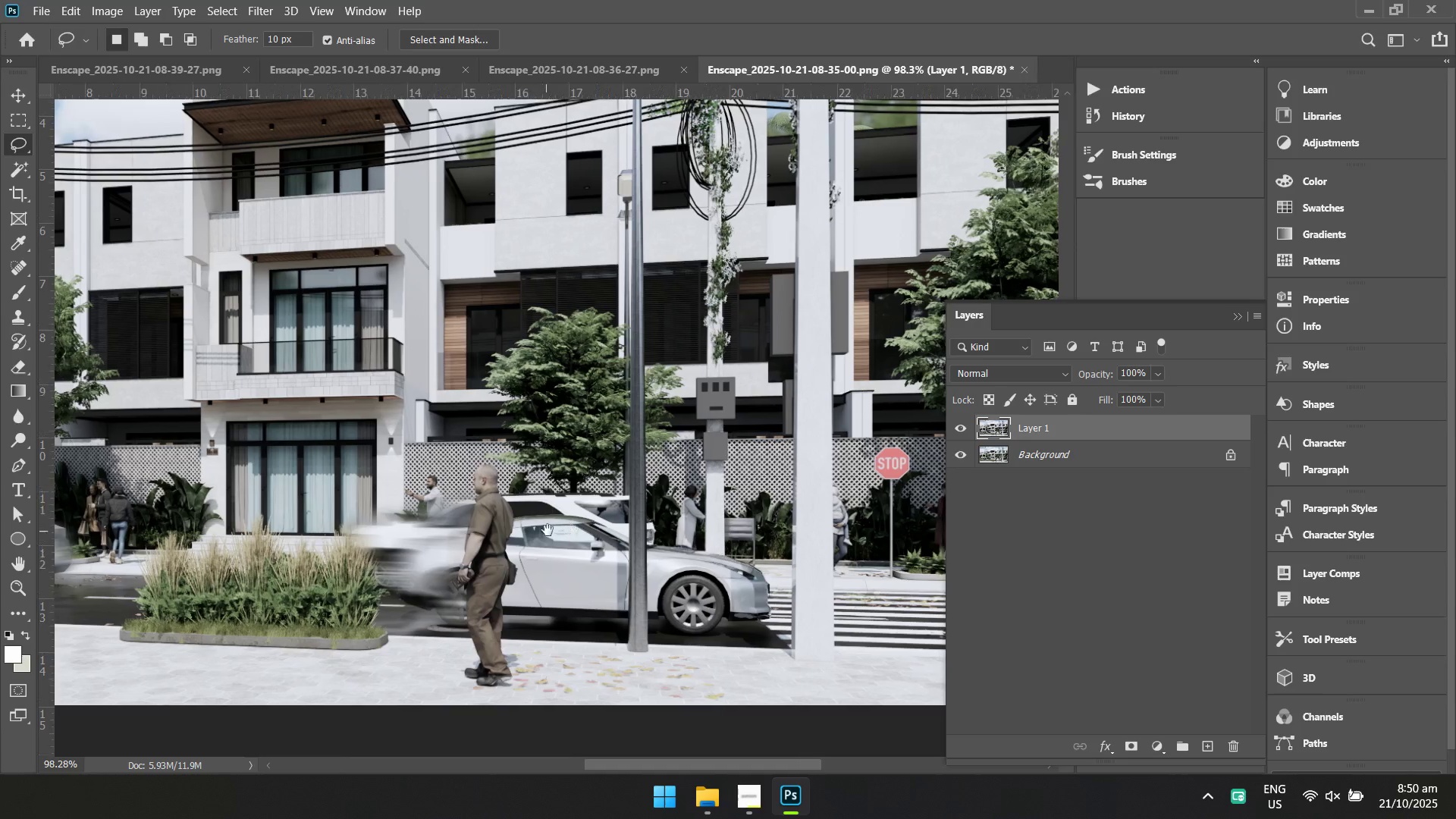 
hold_key(key=Space, duration=0.67)
 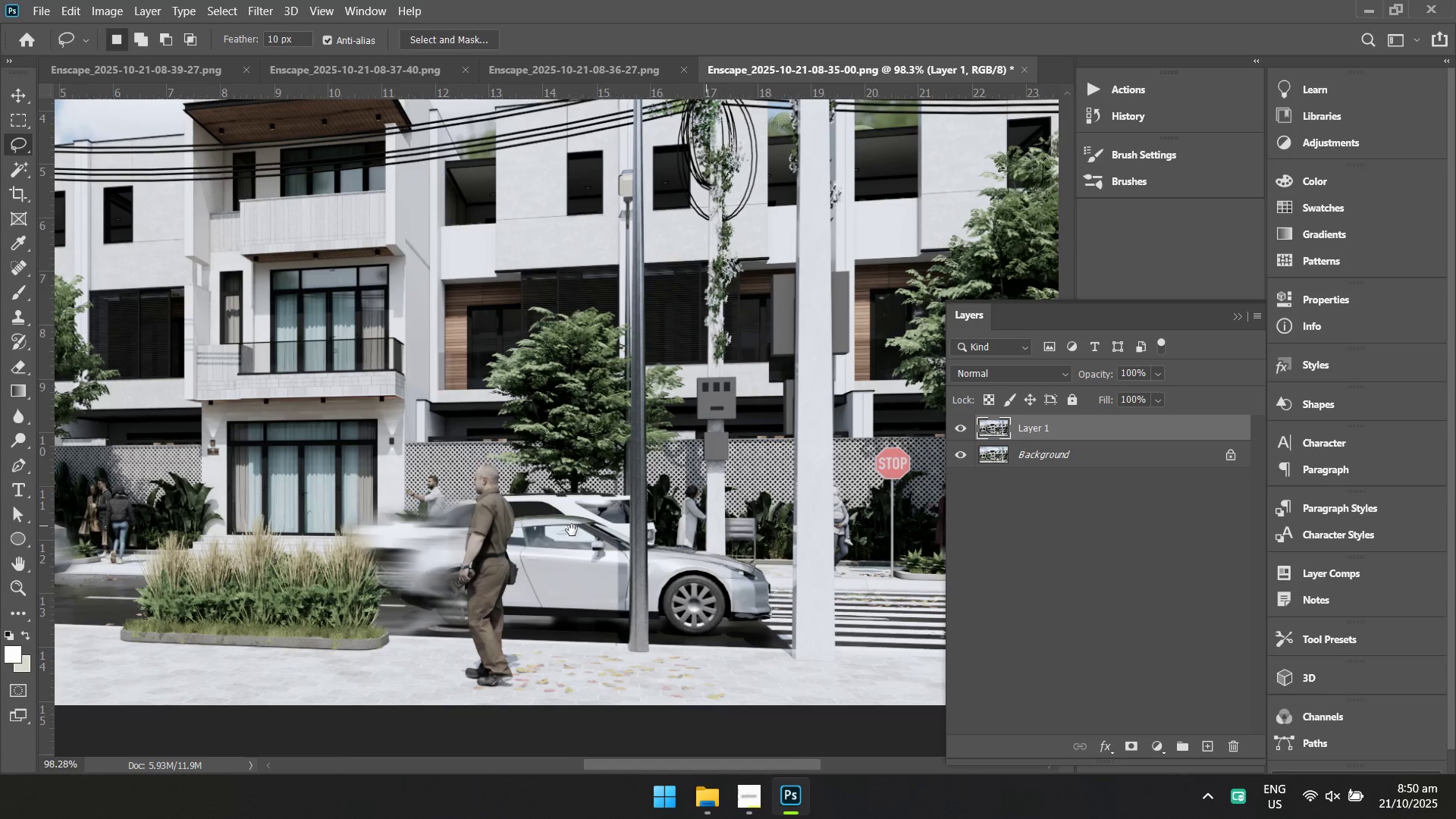 
left_click_drag(start_coordinate=[683, 513], to_coordinate=[658, 519])
 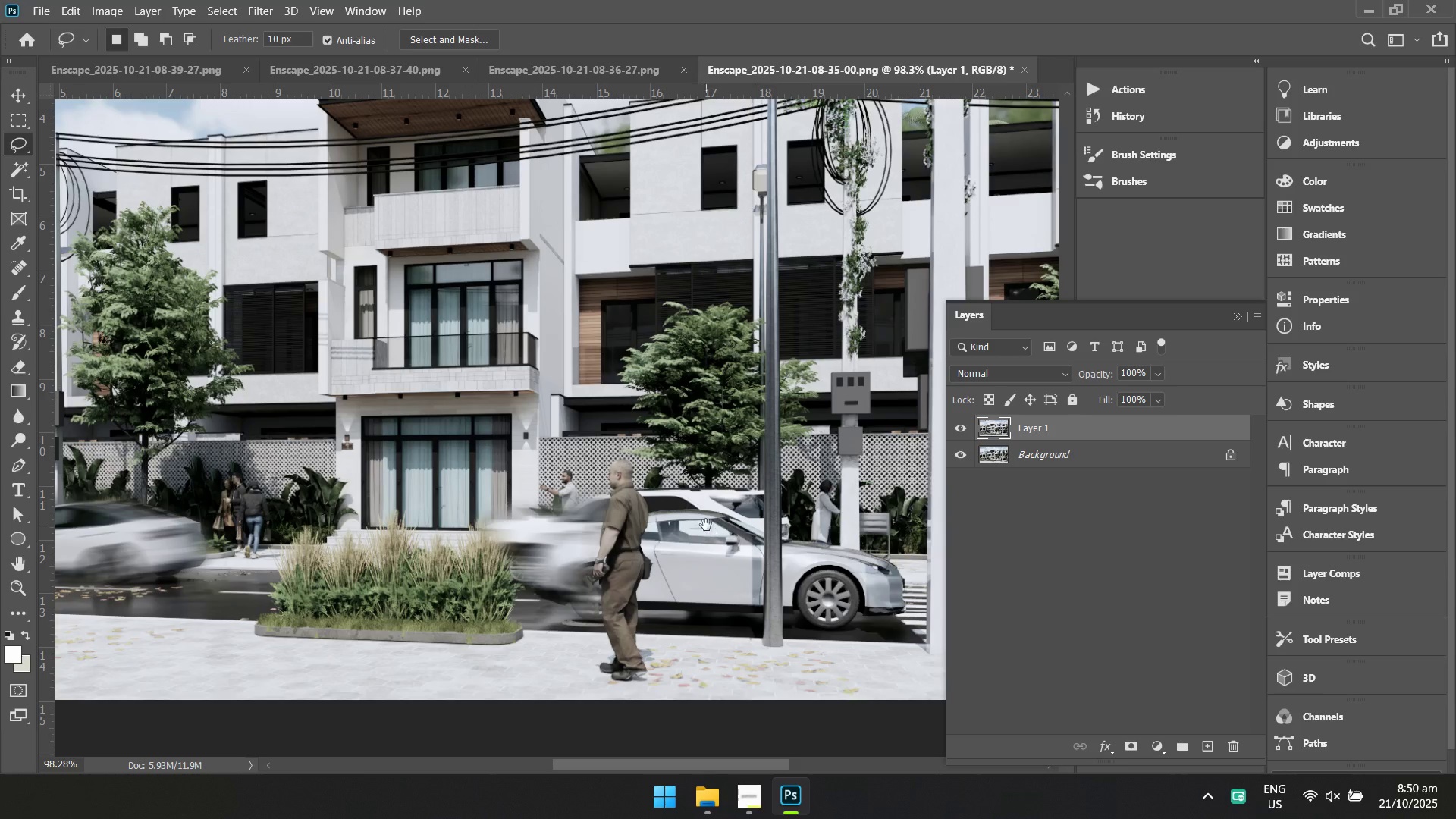 
hold_key(key=Space, duration=0.51)
 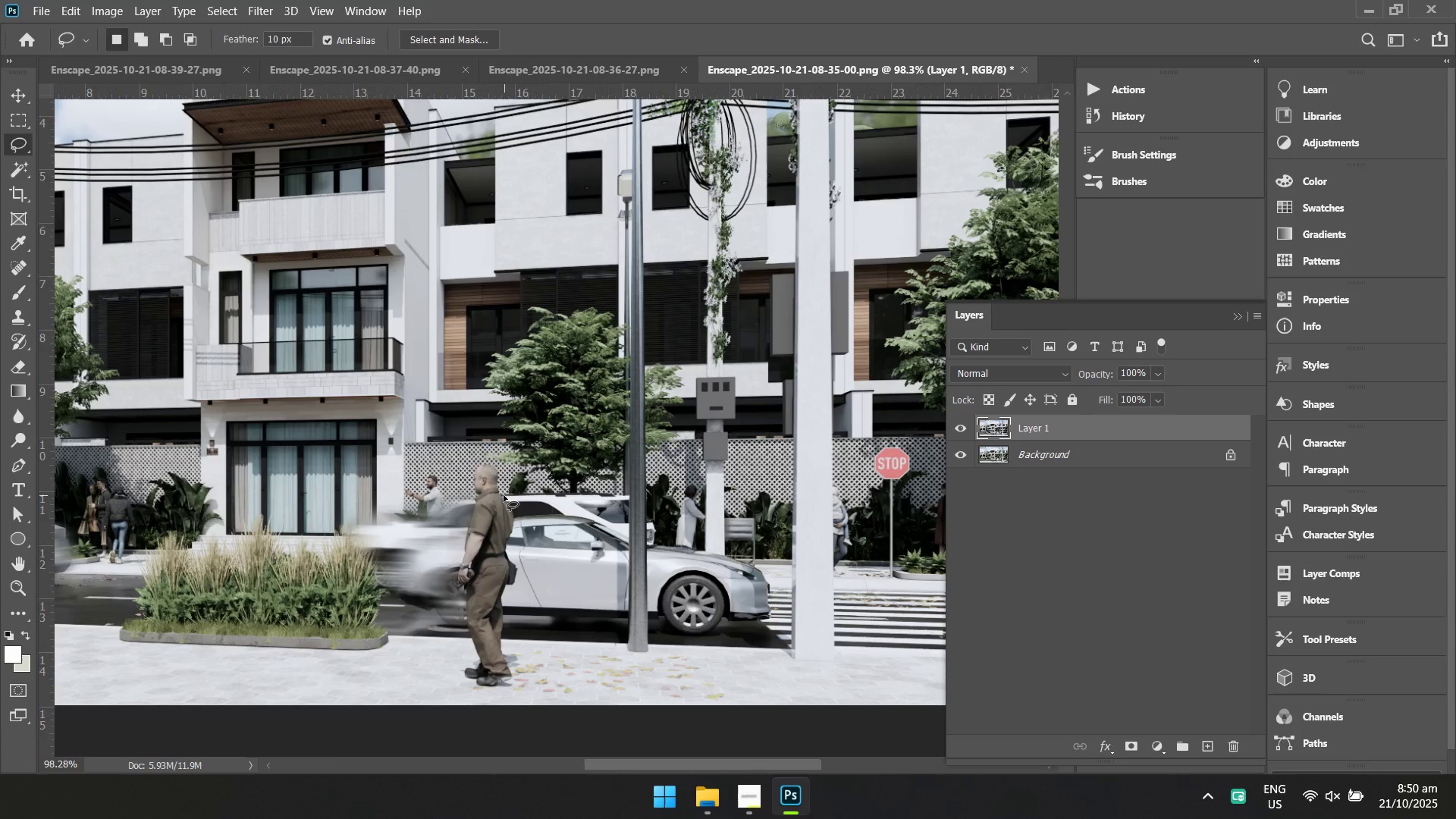 
left_click_drag(start_coordinate=[706, 525], to_coordinate=[571, 530])
 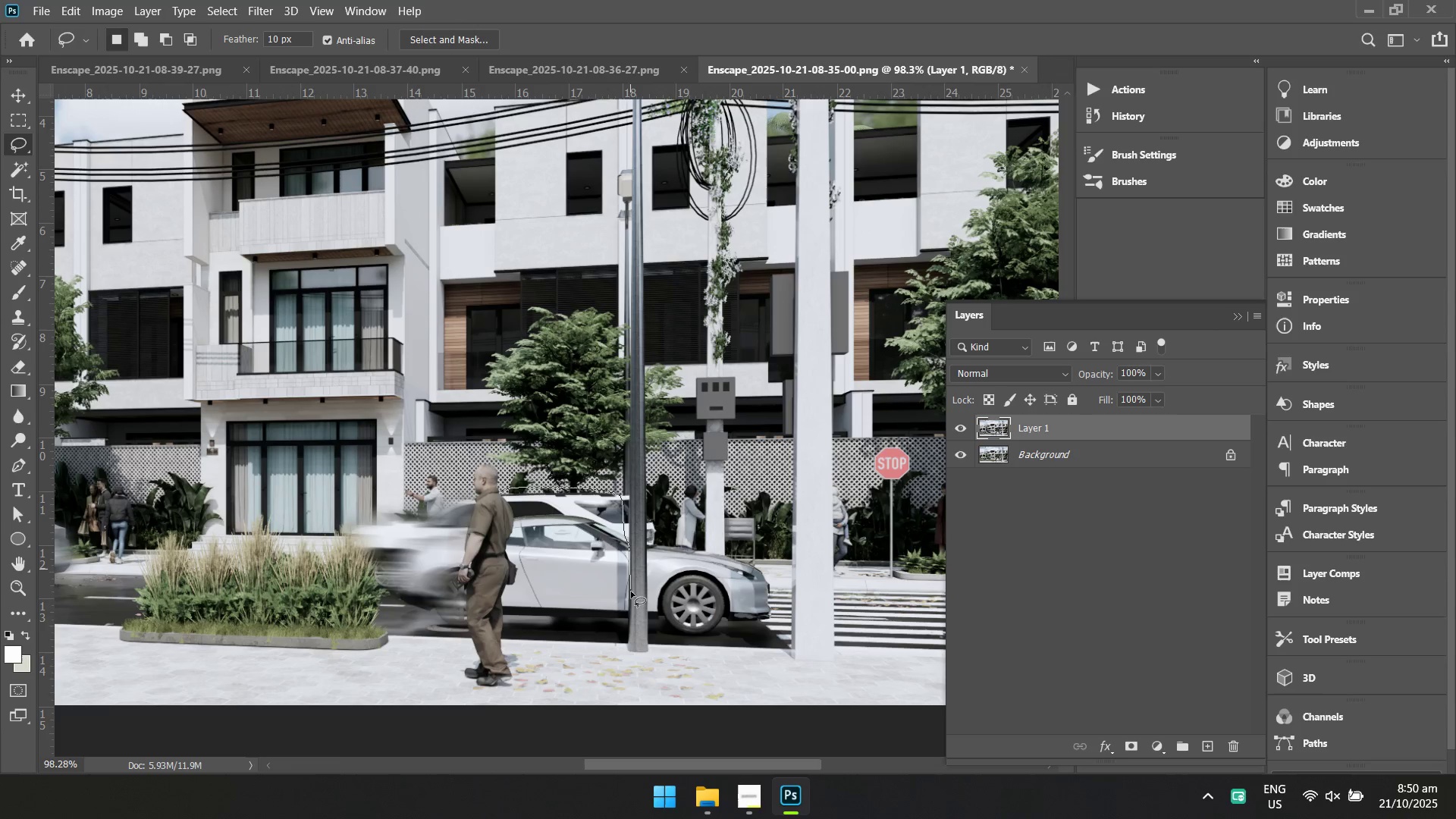 
wait(8.96)
 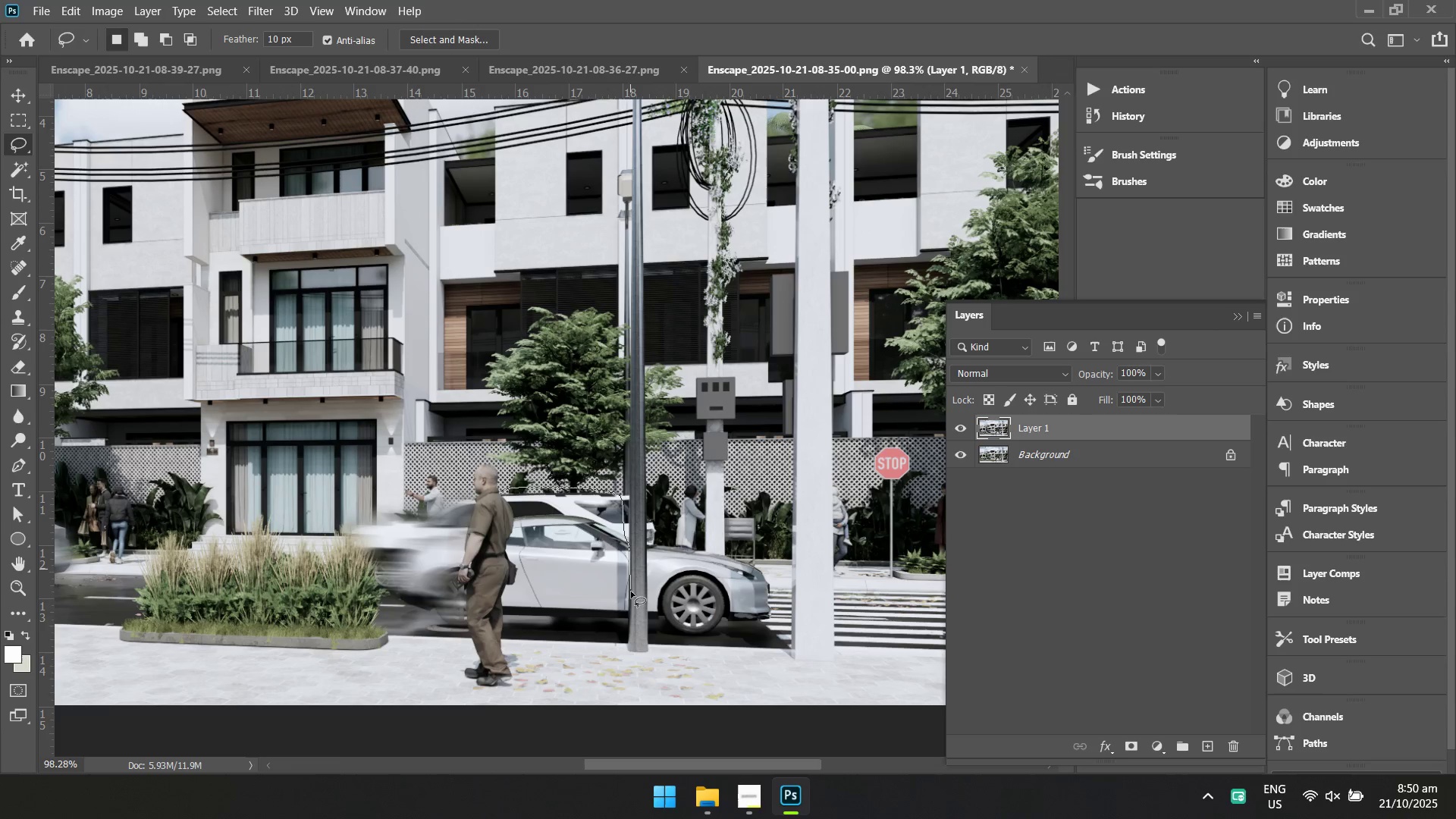 
left_click([256, 12])
 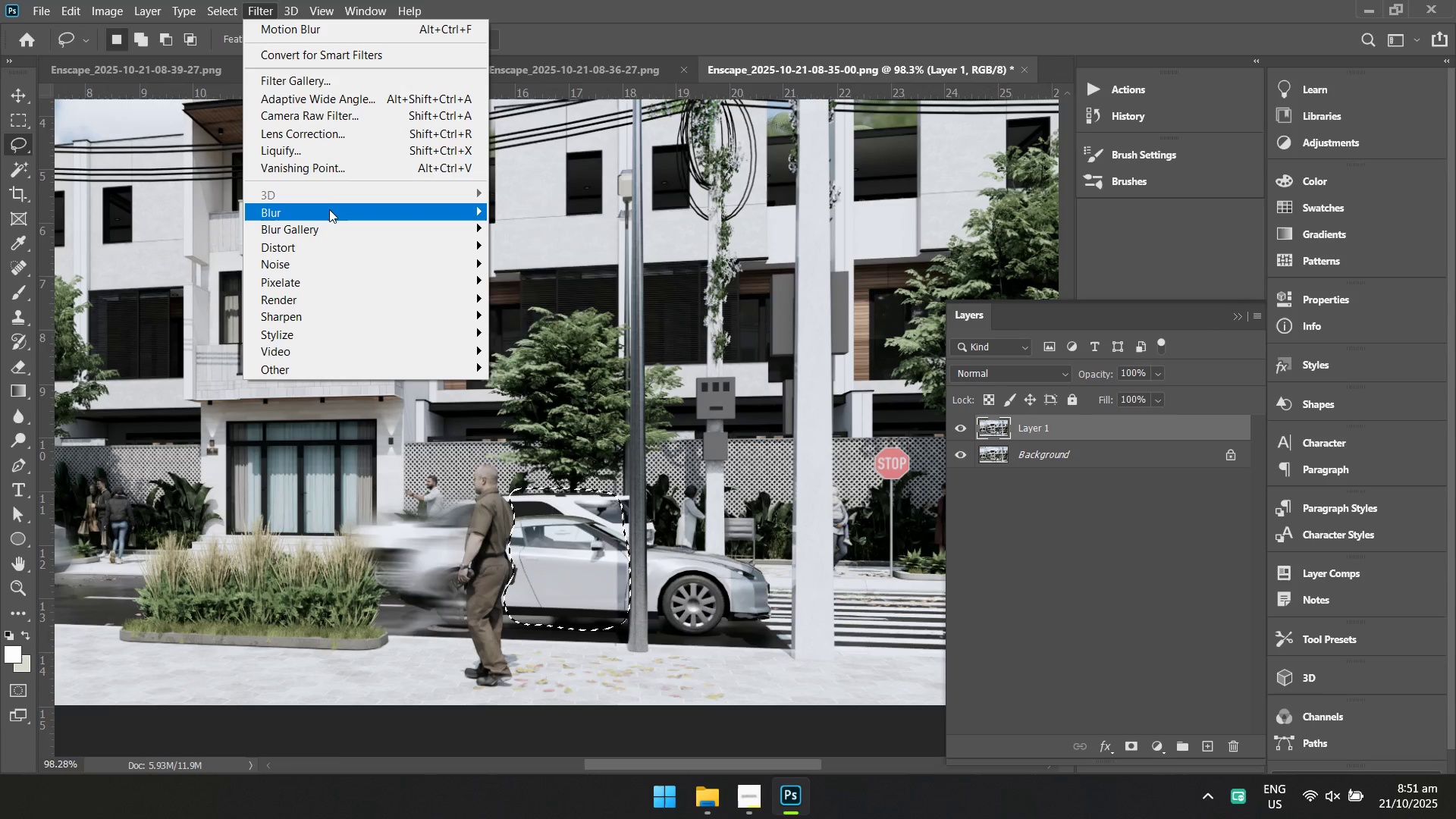 
left_click([329, 208])
 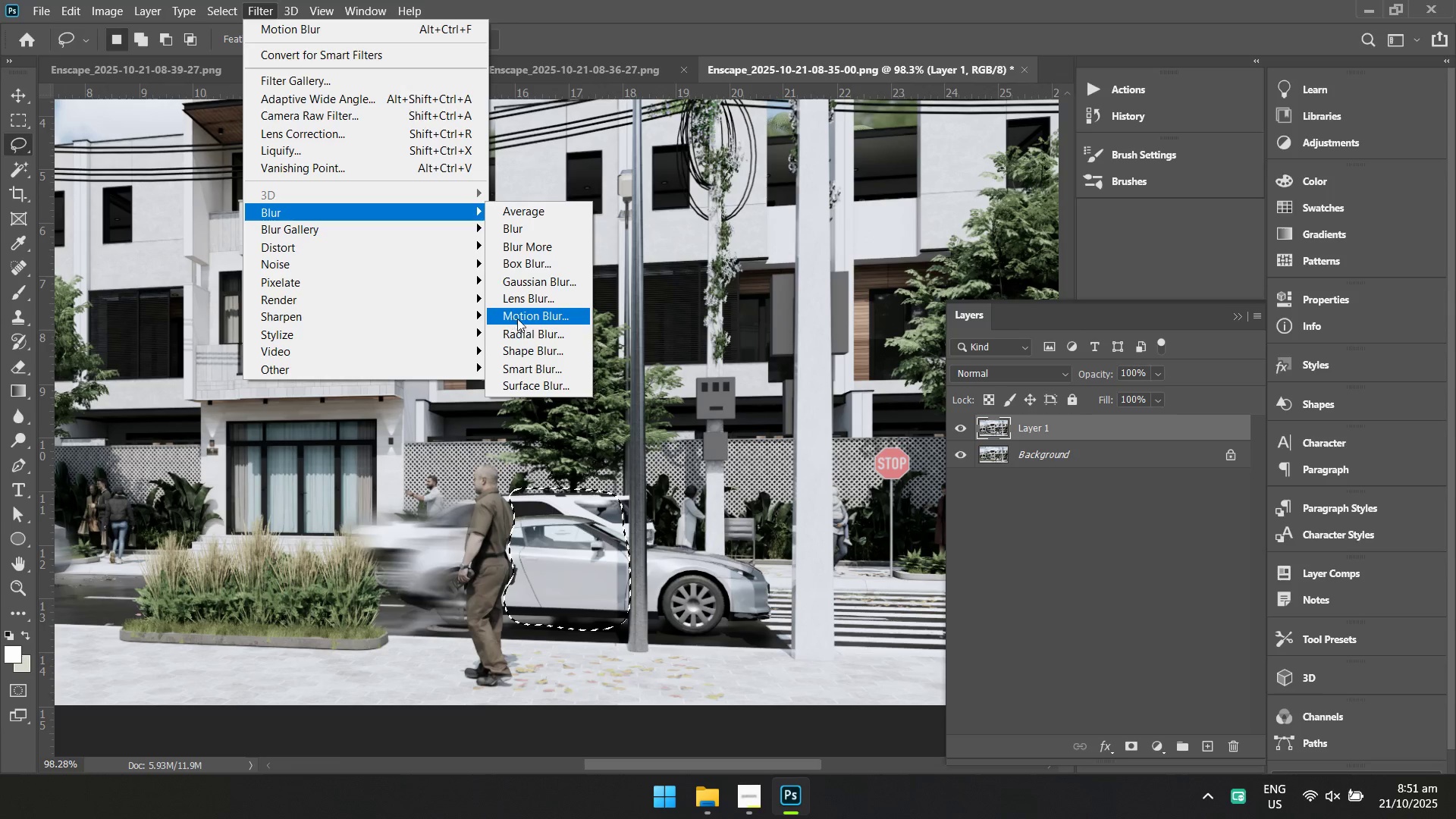 
left_click([517, 318])
 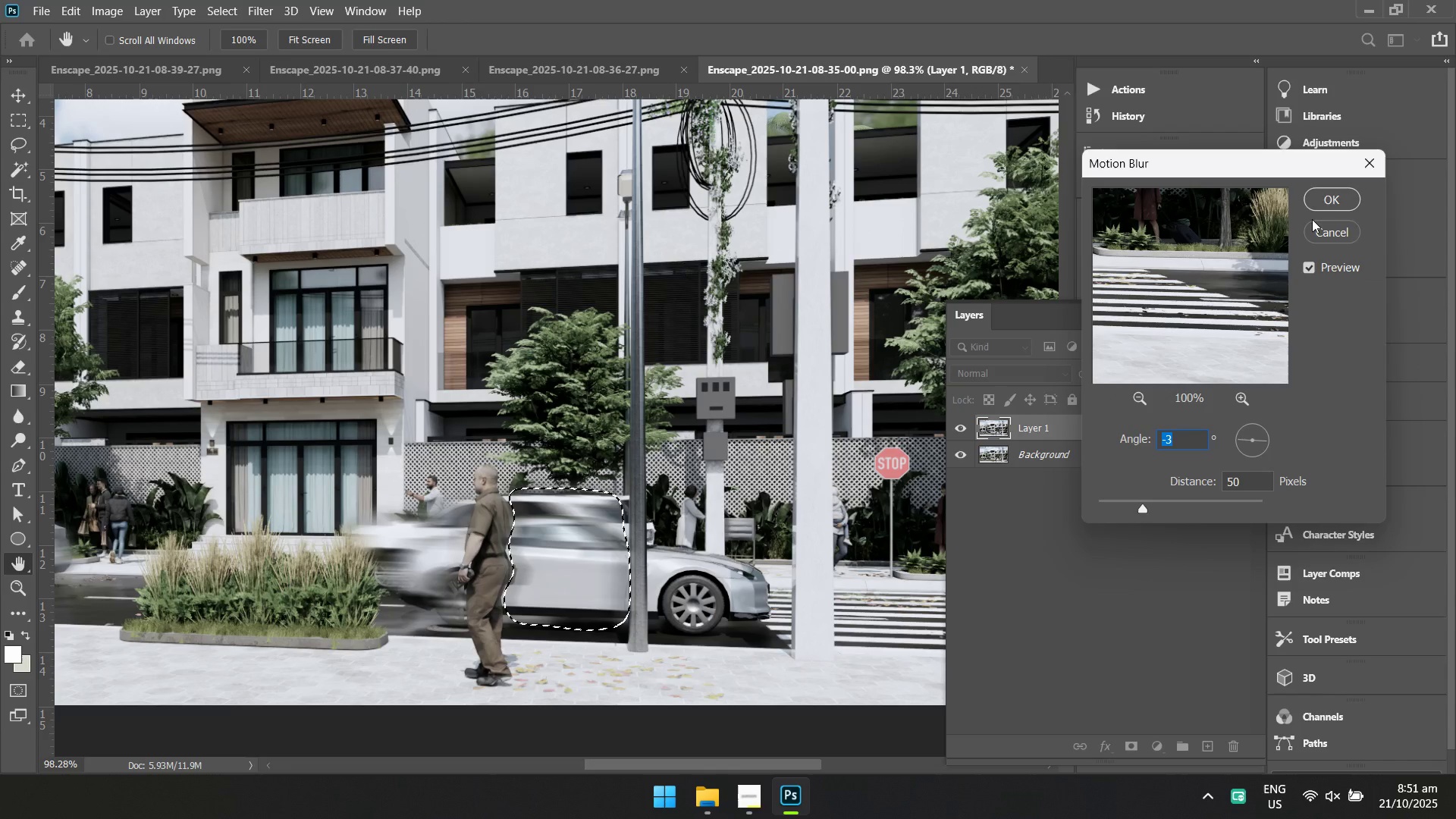 
left_click([1327, 197])
 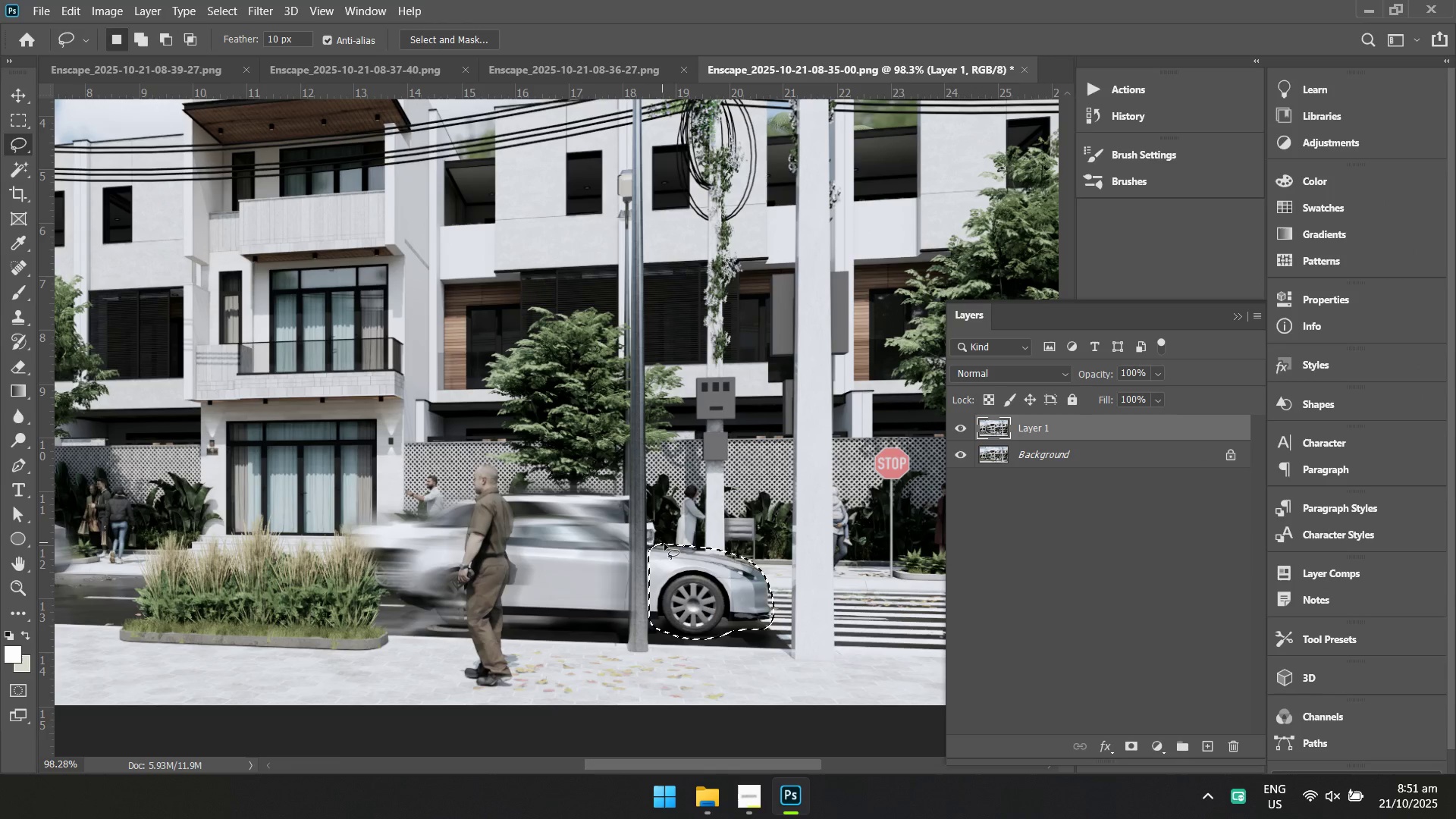 
wait(6.98)
 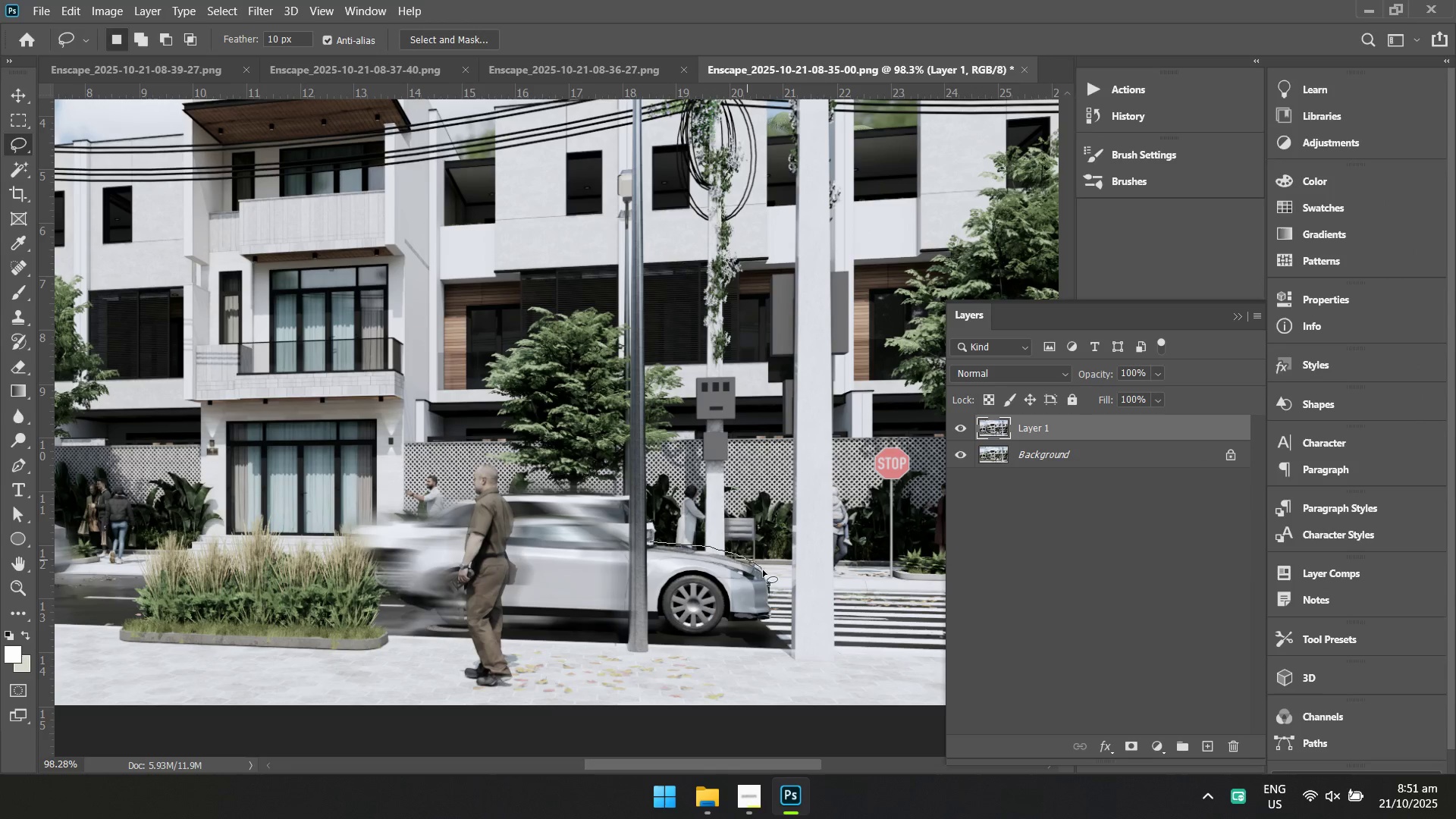 
left_click([280, 212])
 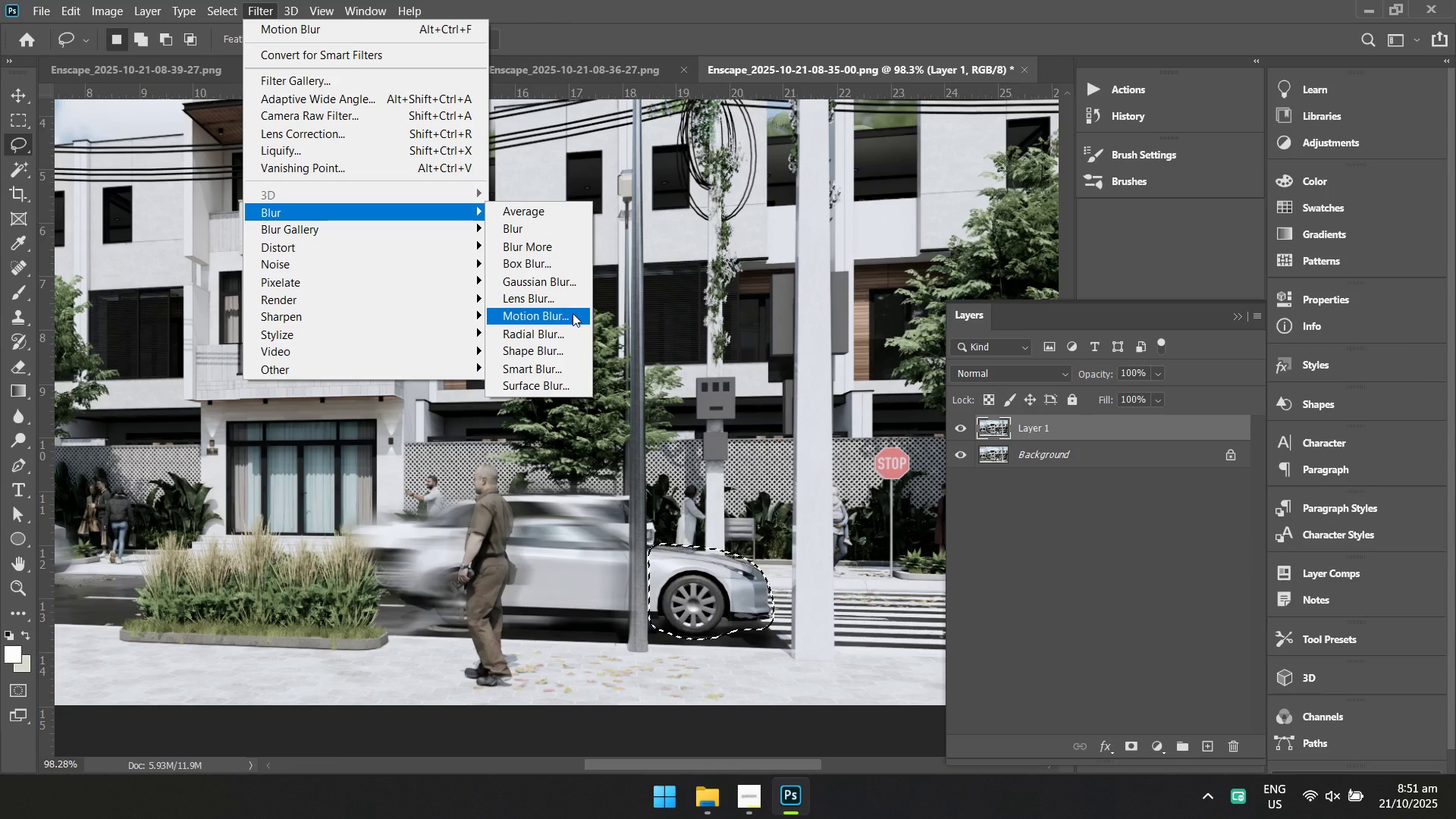 
left_click([571, 318])
 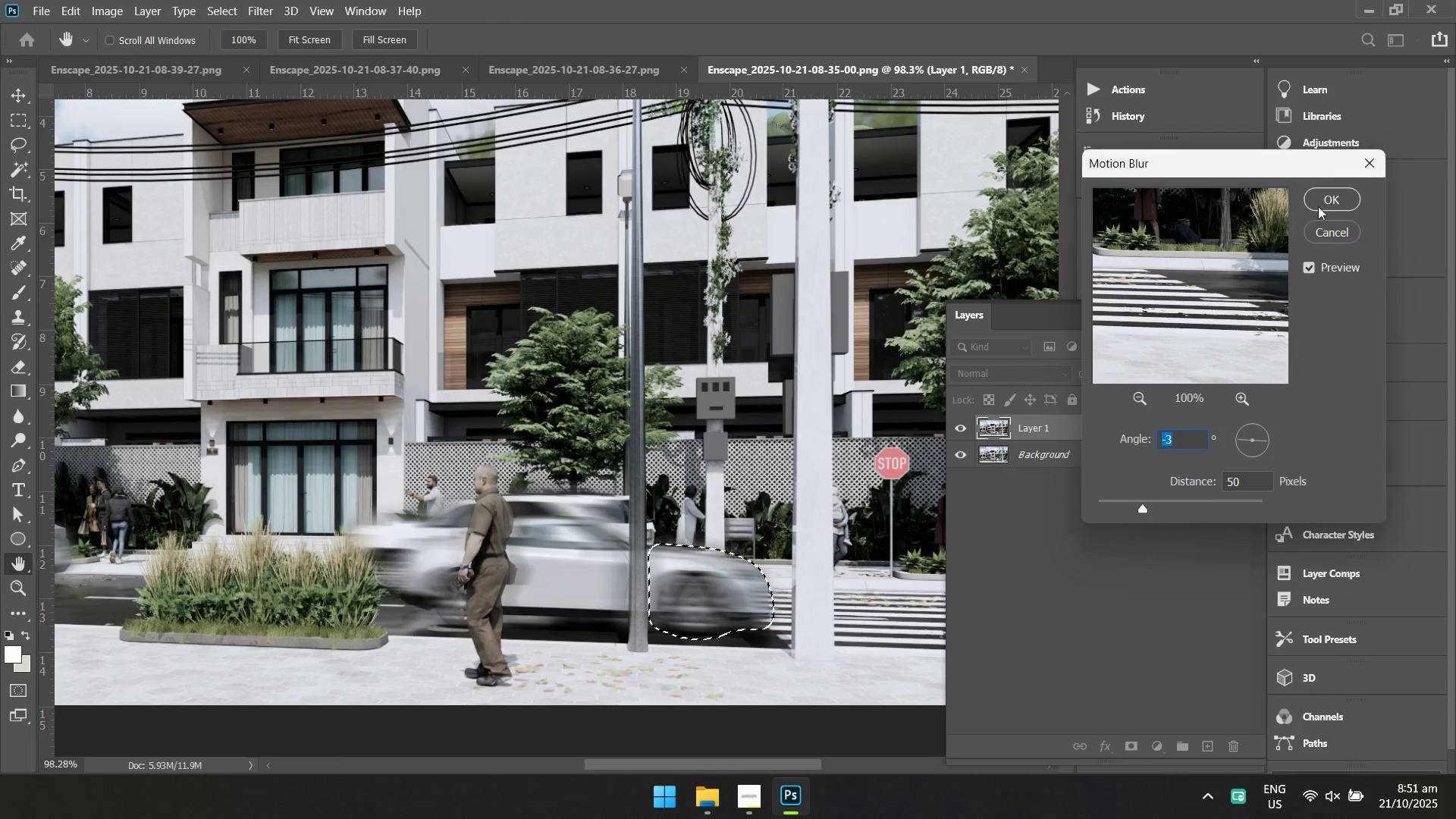 
left_click([1324, 200])
 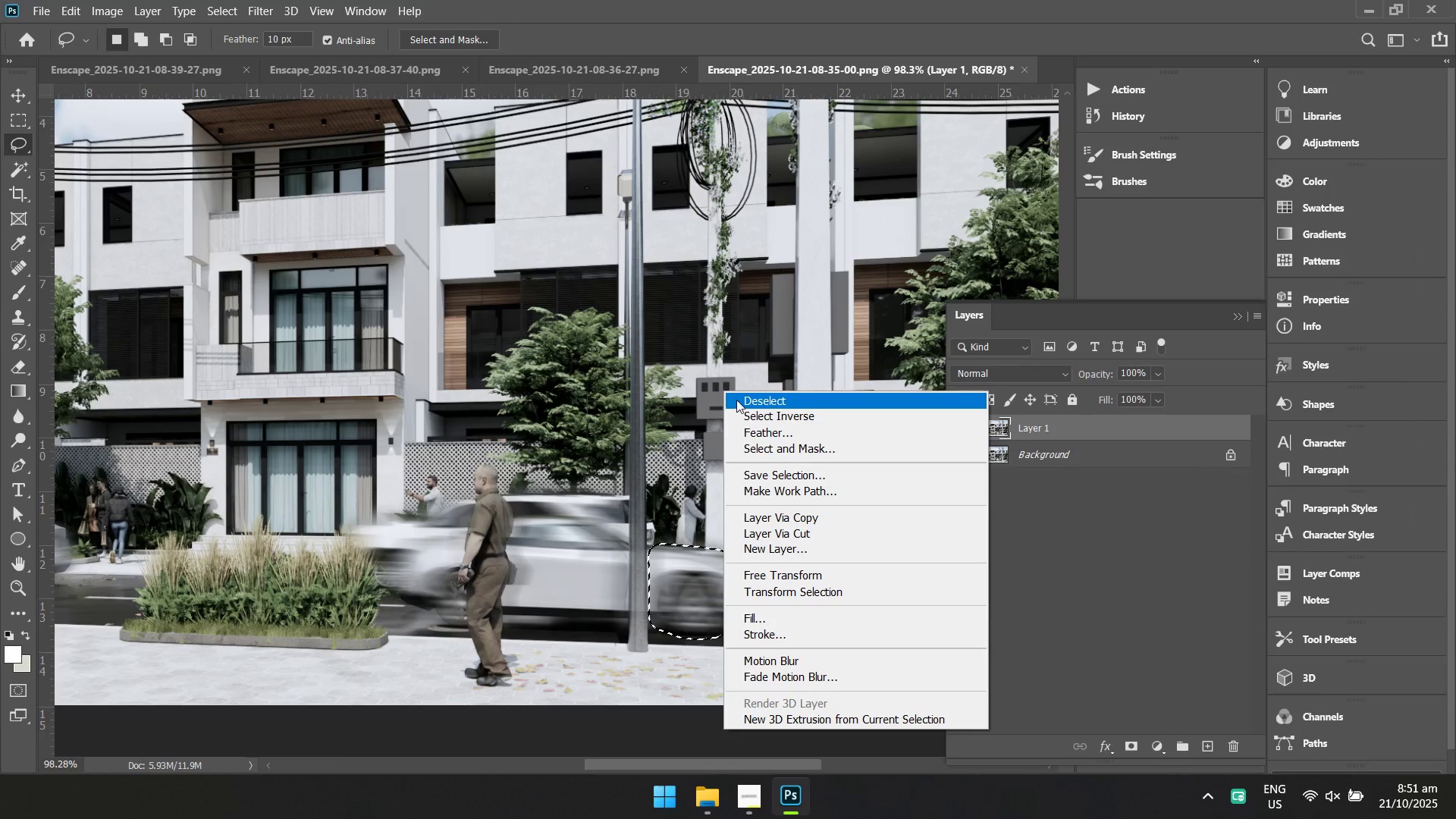 
left_click([737, 400])
 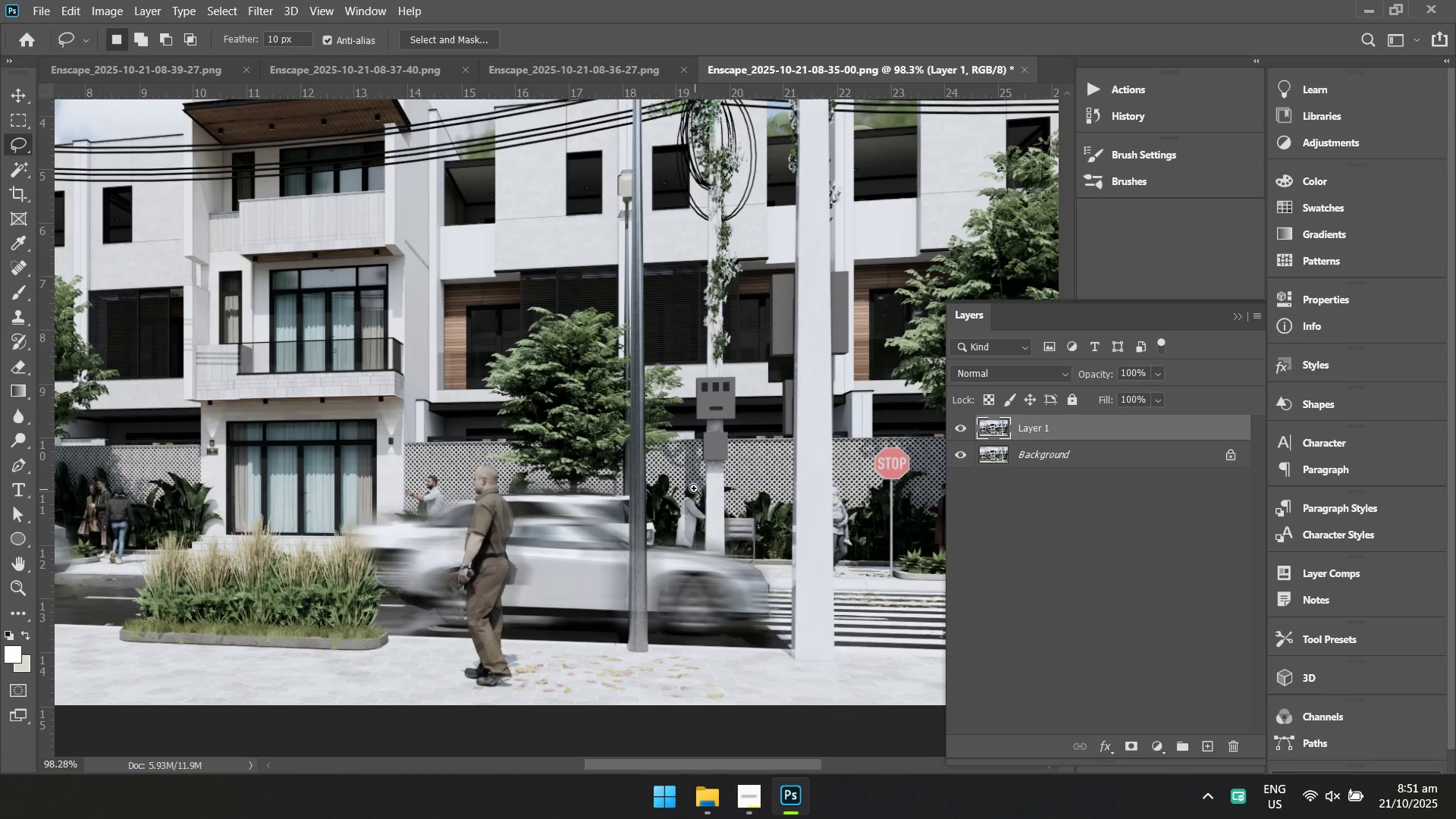 
hold_key(key=Space, duration=1.37)
 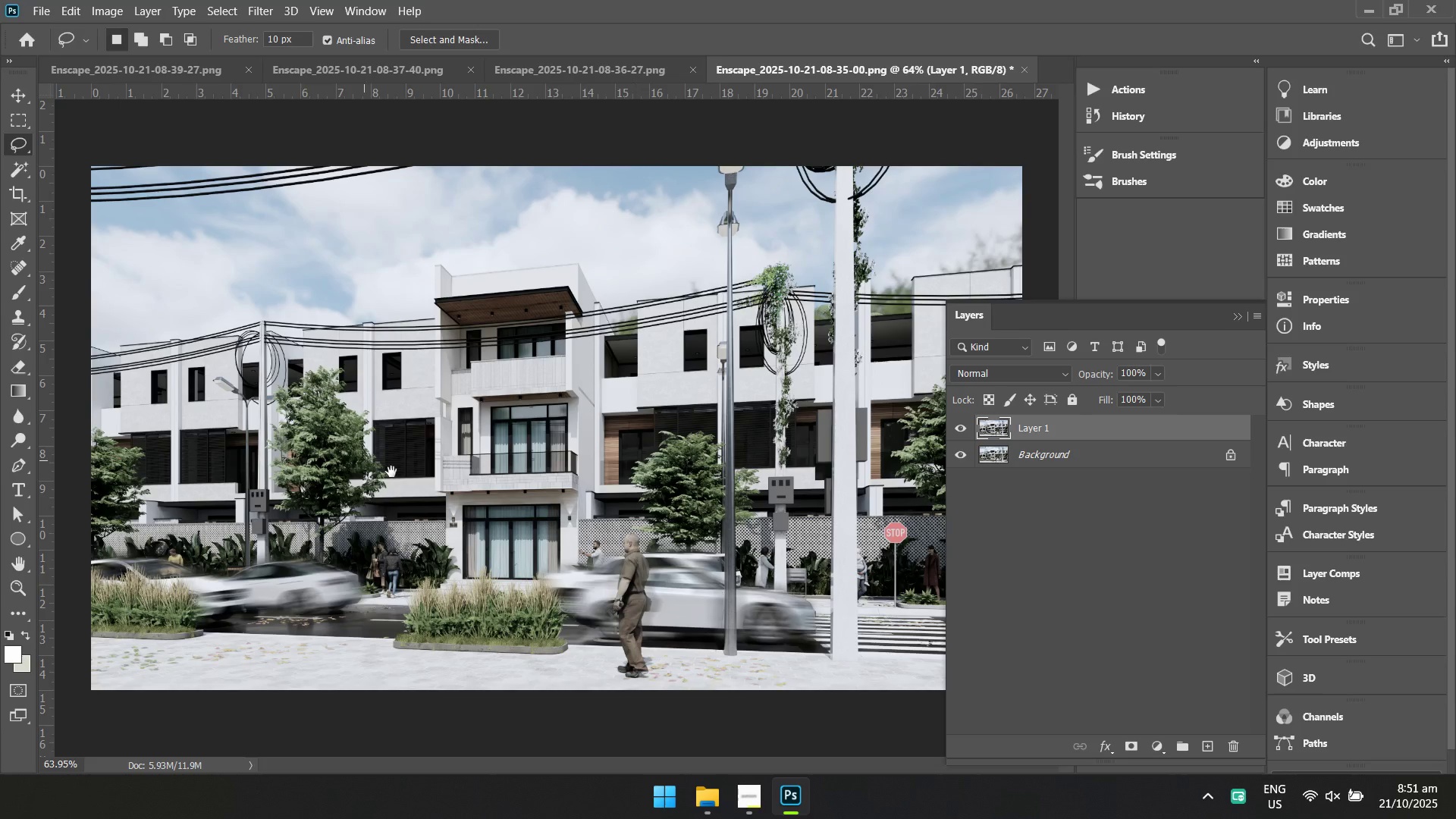 
hold_key(key=ControlLeft, duration=1.38)
left_click_drag(start_coordinate=[689, 488], to_coordinate=[656, 514])
 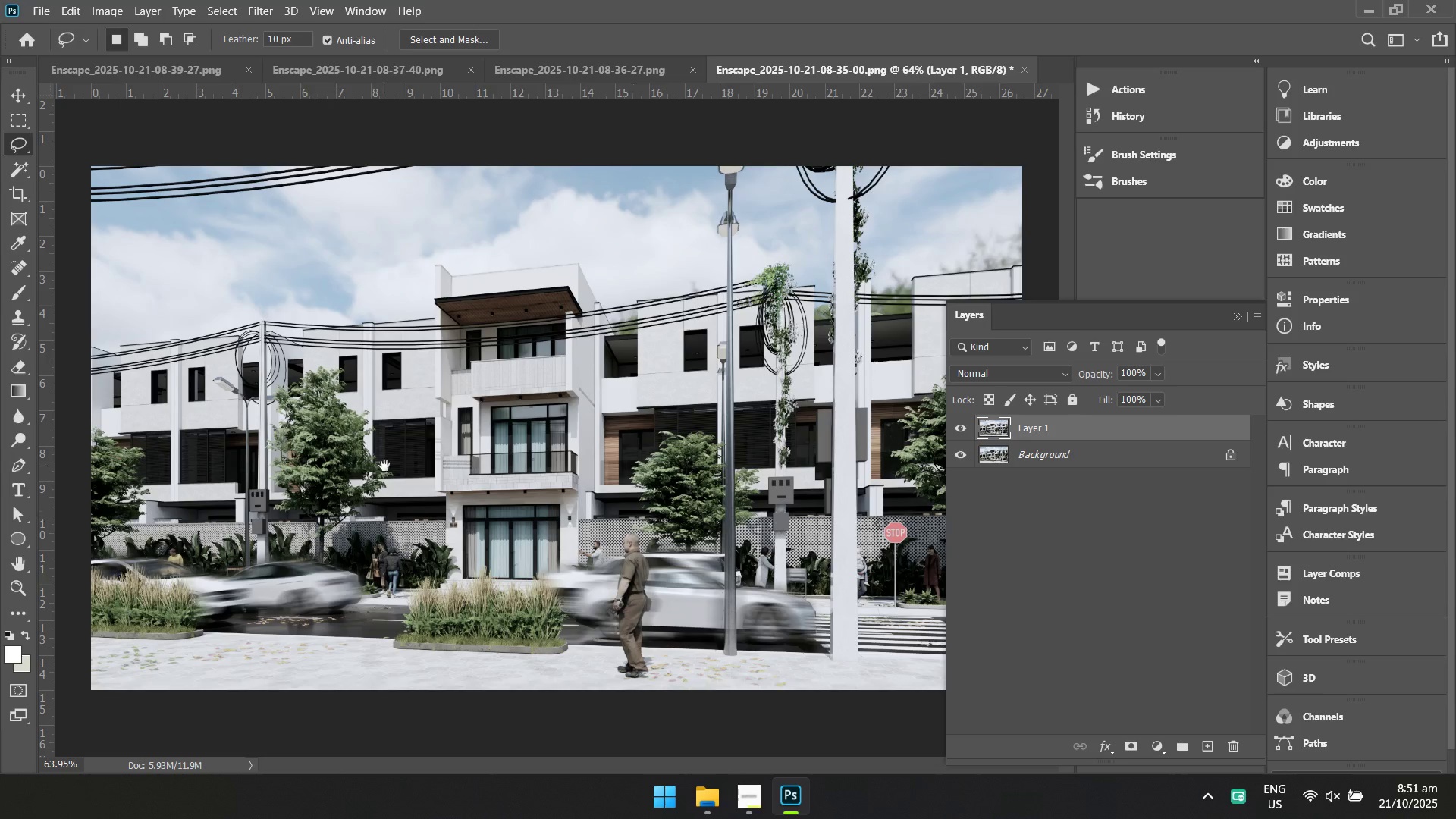 
hold_key(key=Space, duration=0.65)
 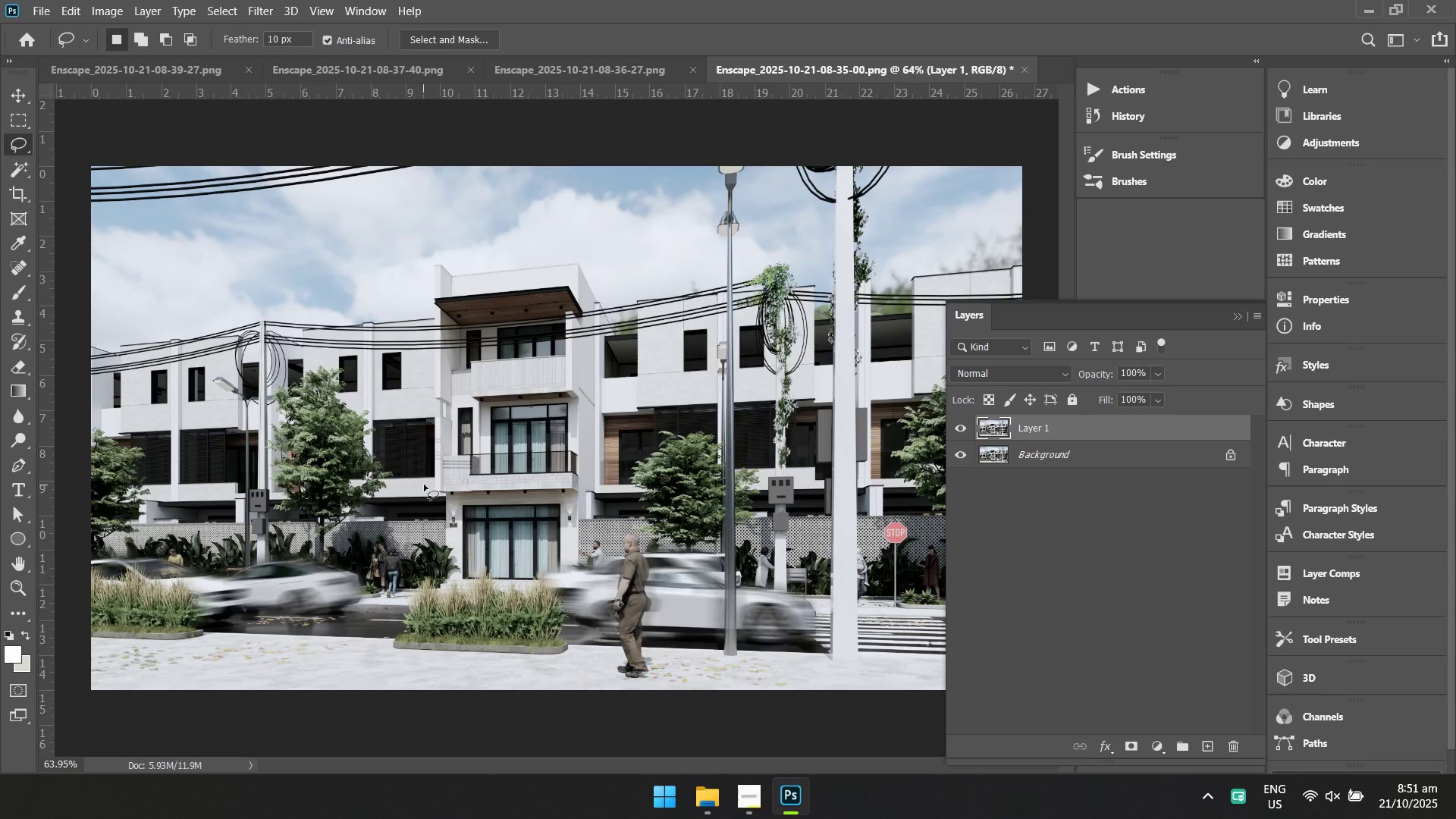 
left_click_drag(start_coordinate=[364, 461], to_coordinate=[394, 476])
 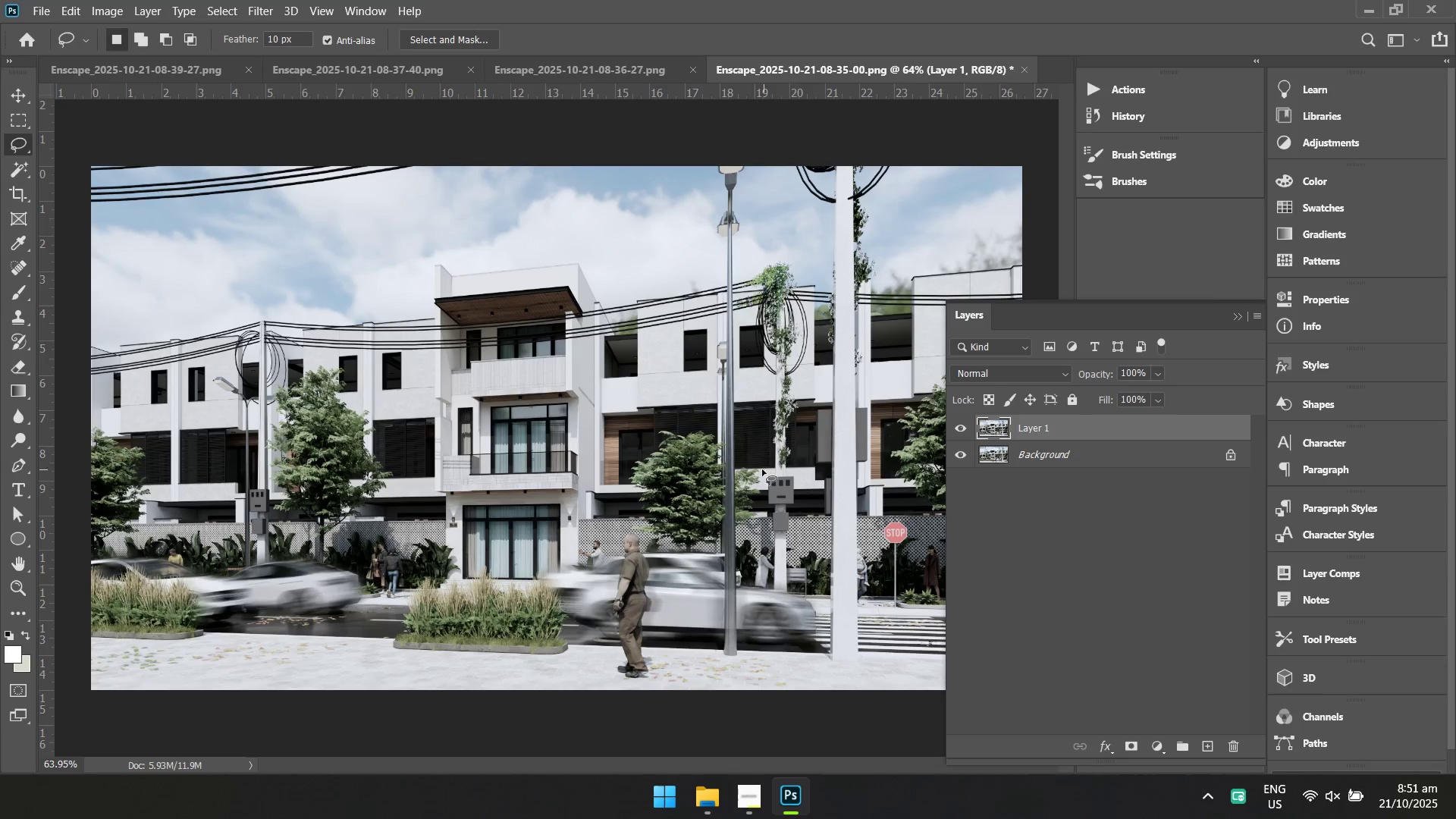 
key(Alt+AltLeft)
 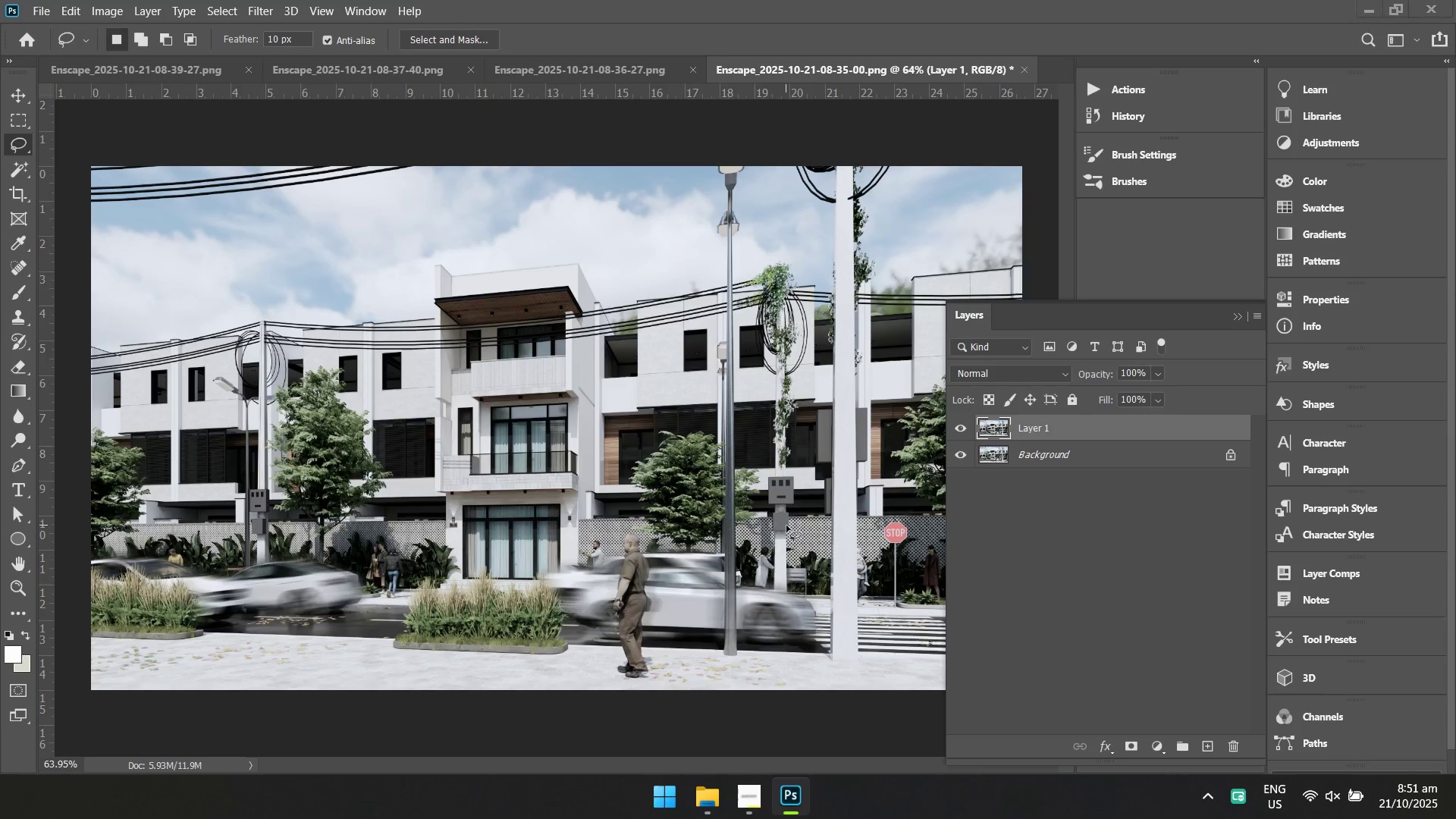 
key(Alt+Tab)